 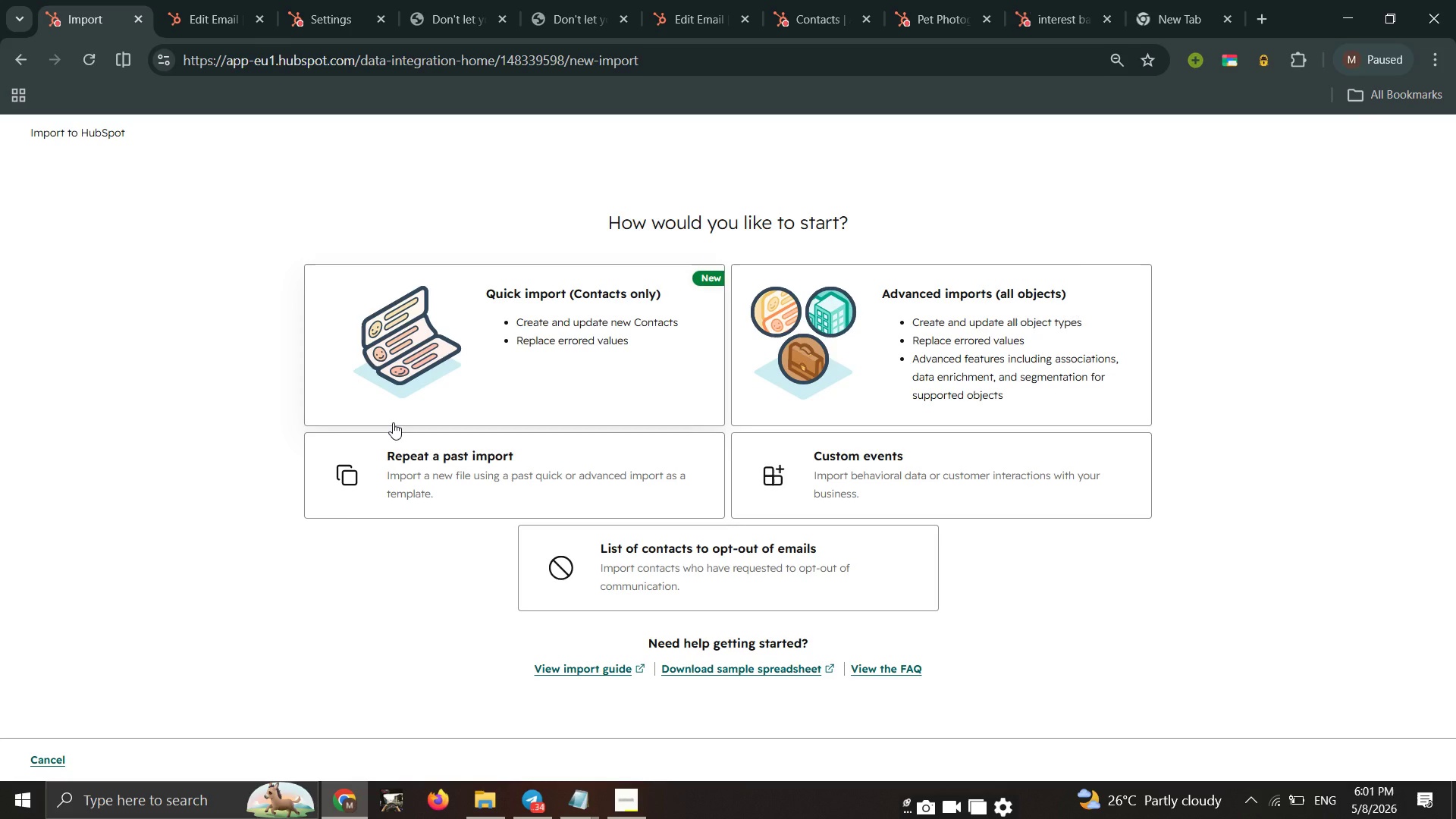 
left_click_drag(start_coordinate=[527, 397], to_coordinate=[527, 401])
 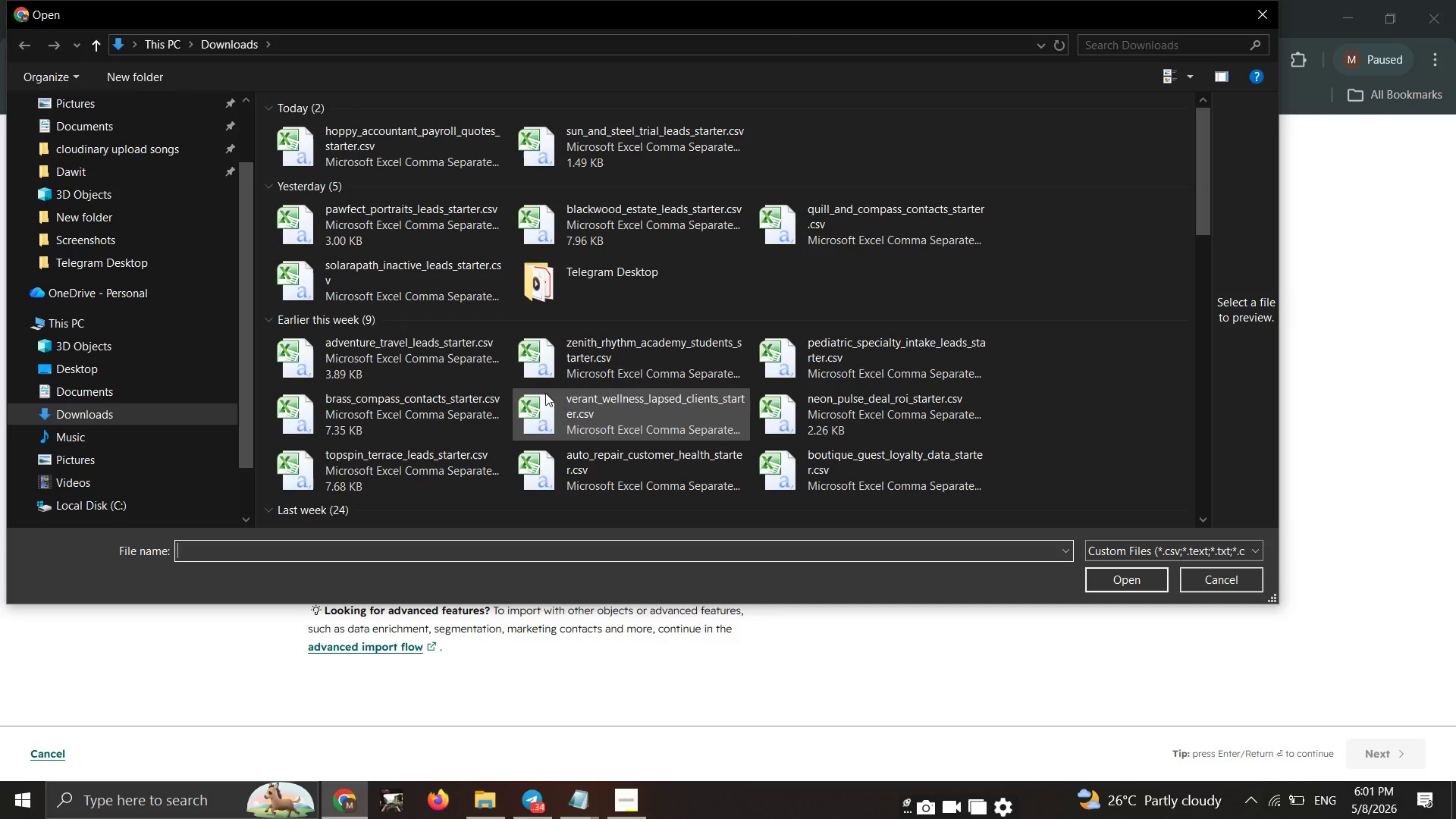 
mouse_move([555, 367])
 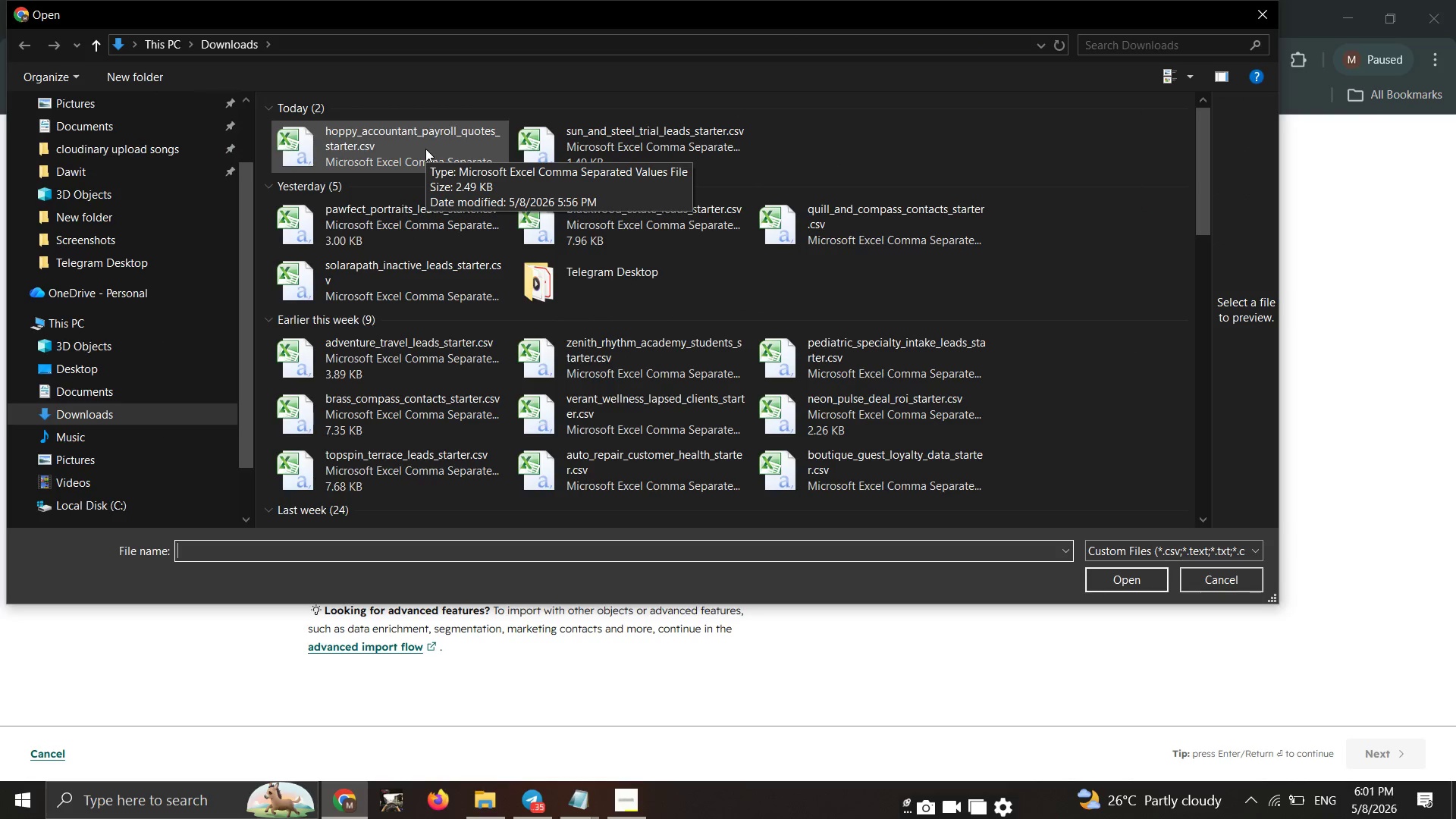 
left_click([425, 149])
 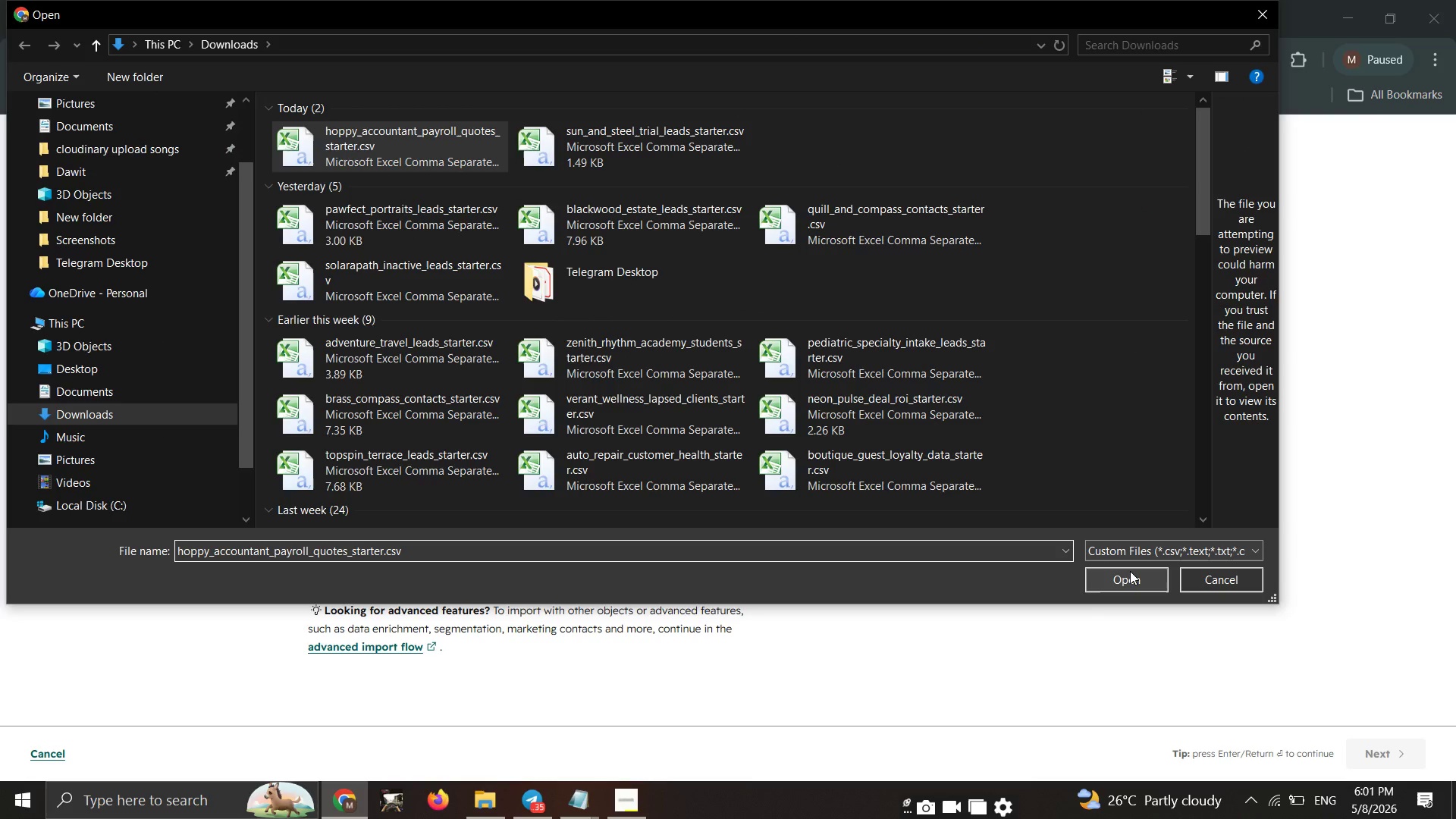 
left_click([1130, 571])
 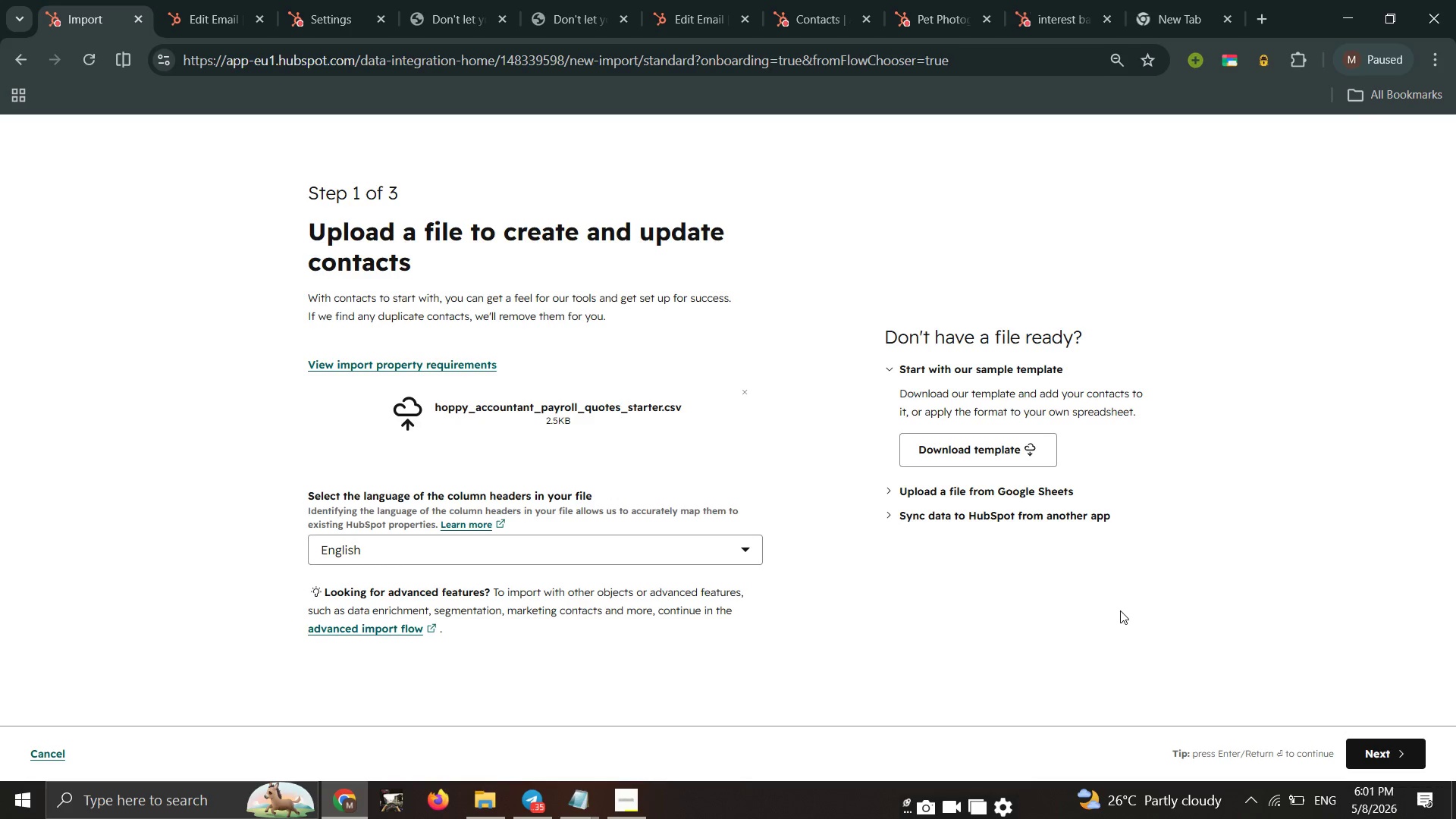 
wait(5.58)
 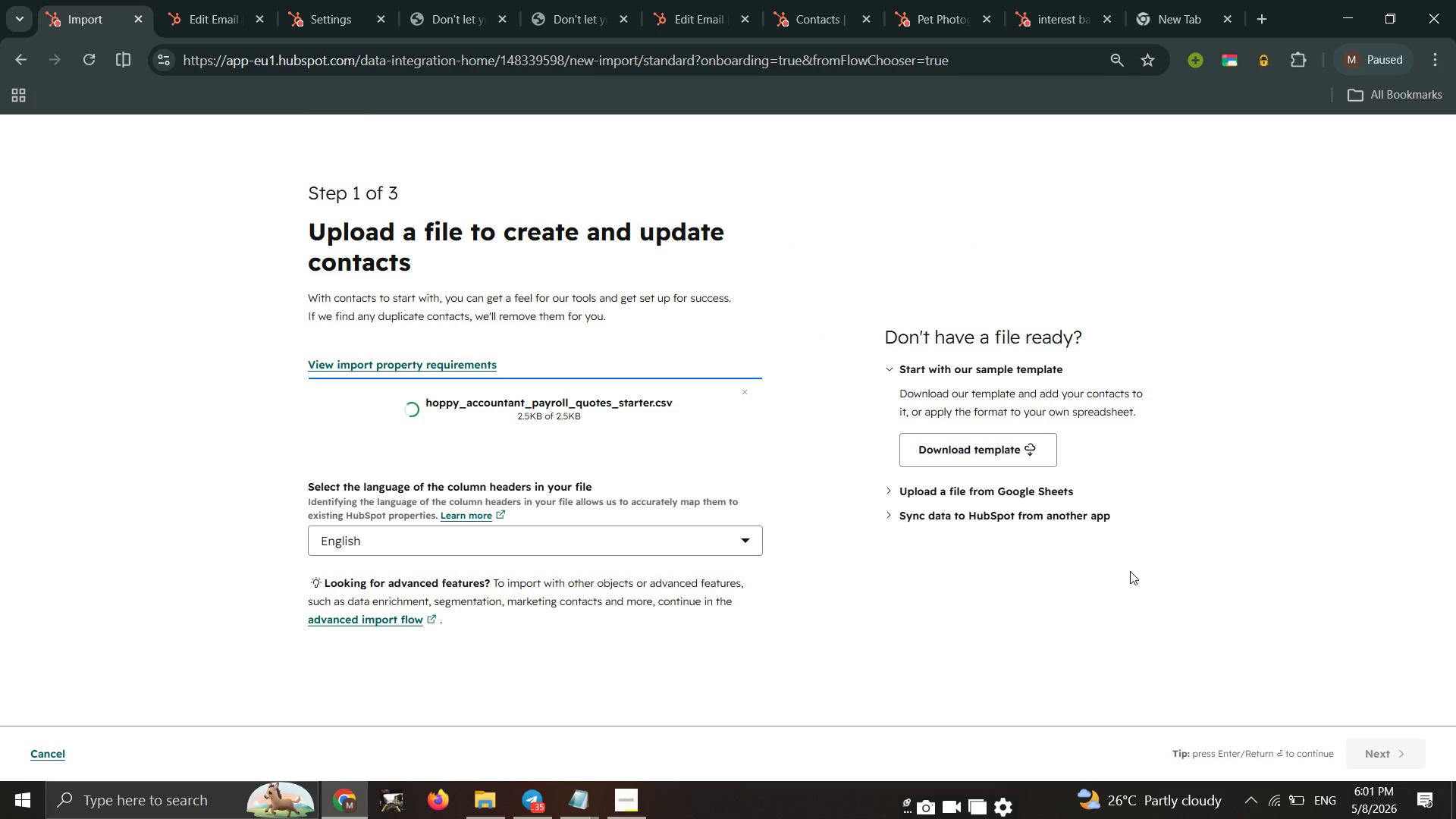 
left_click([1368, 742])
 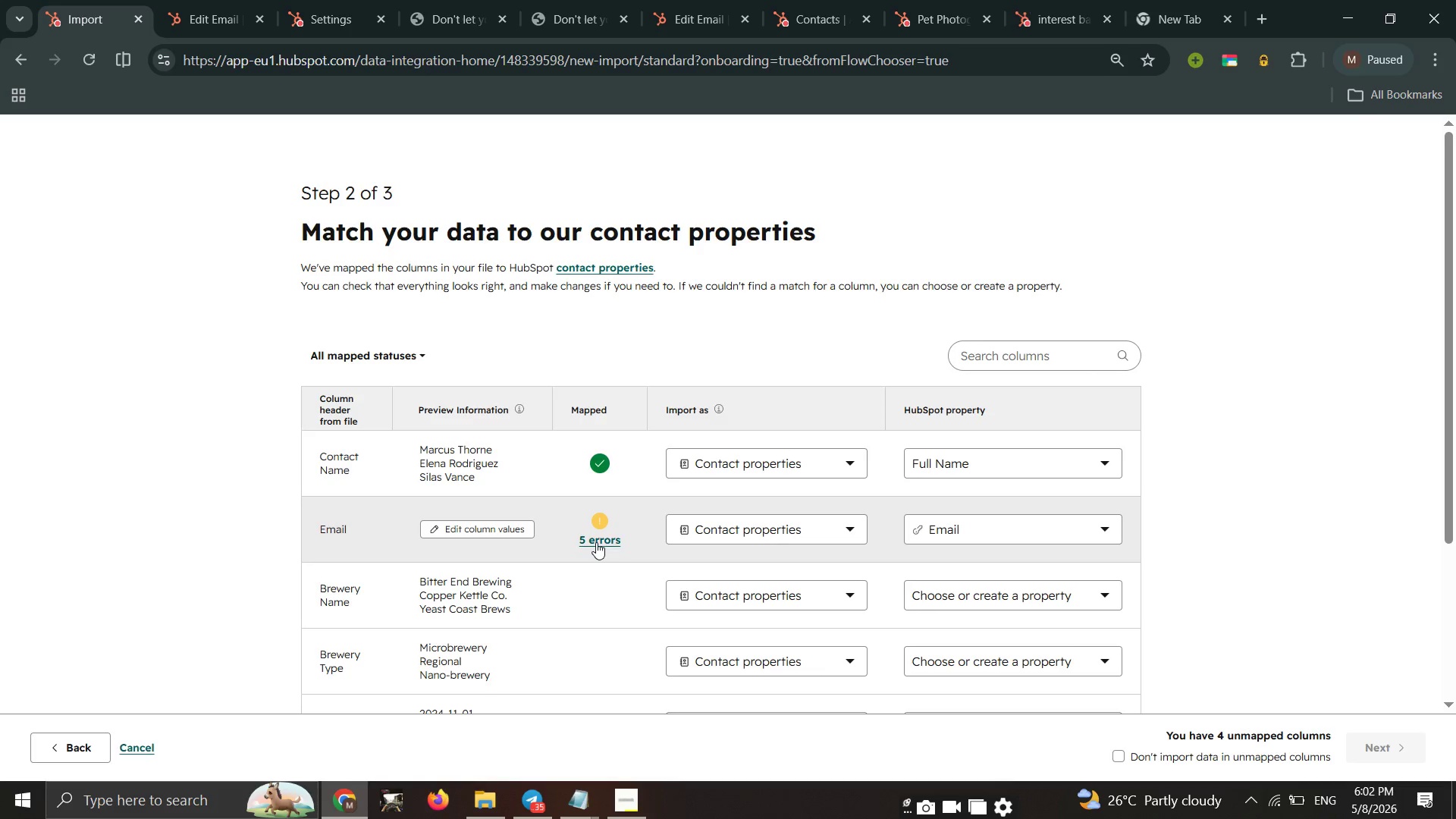 
wait(20.45)
 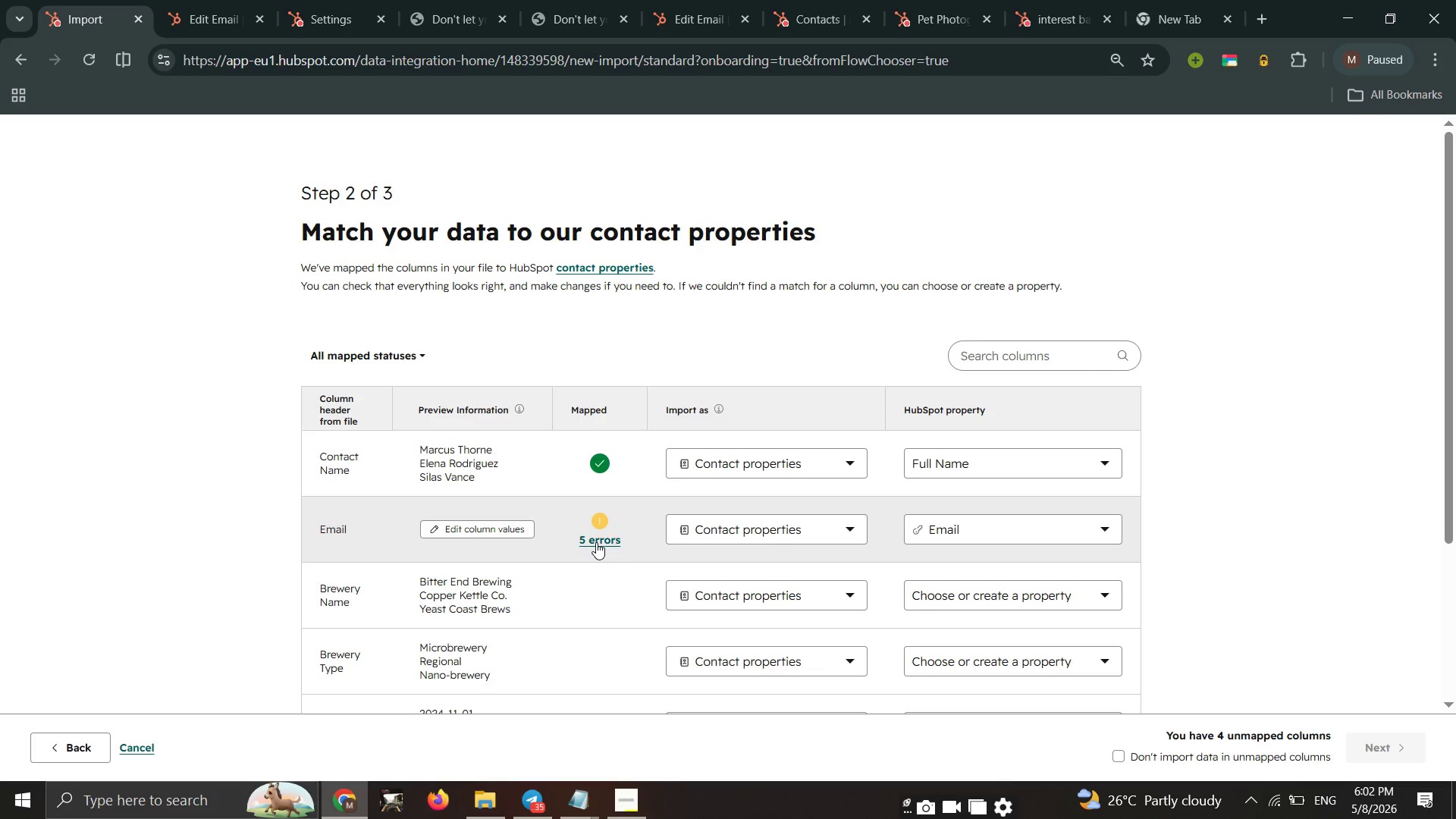 
left_click([978, 564])
 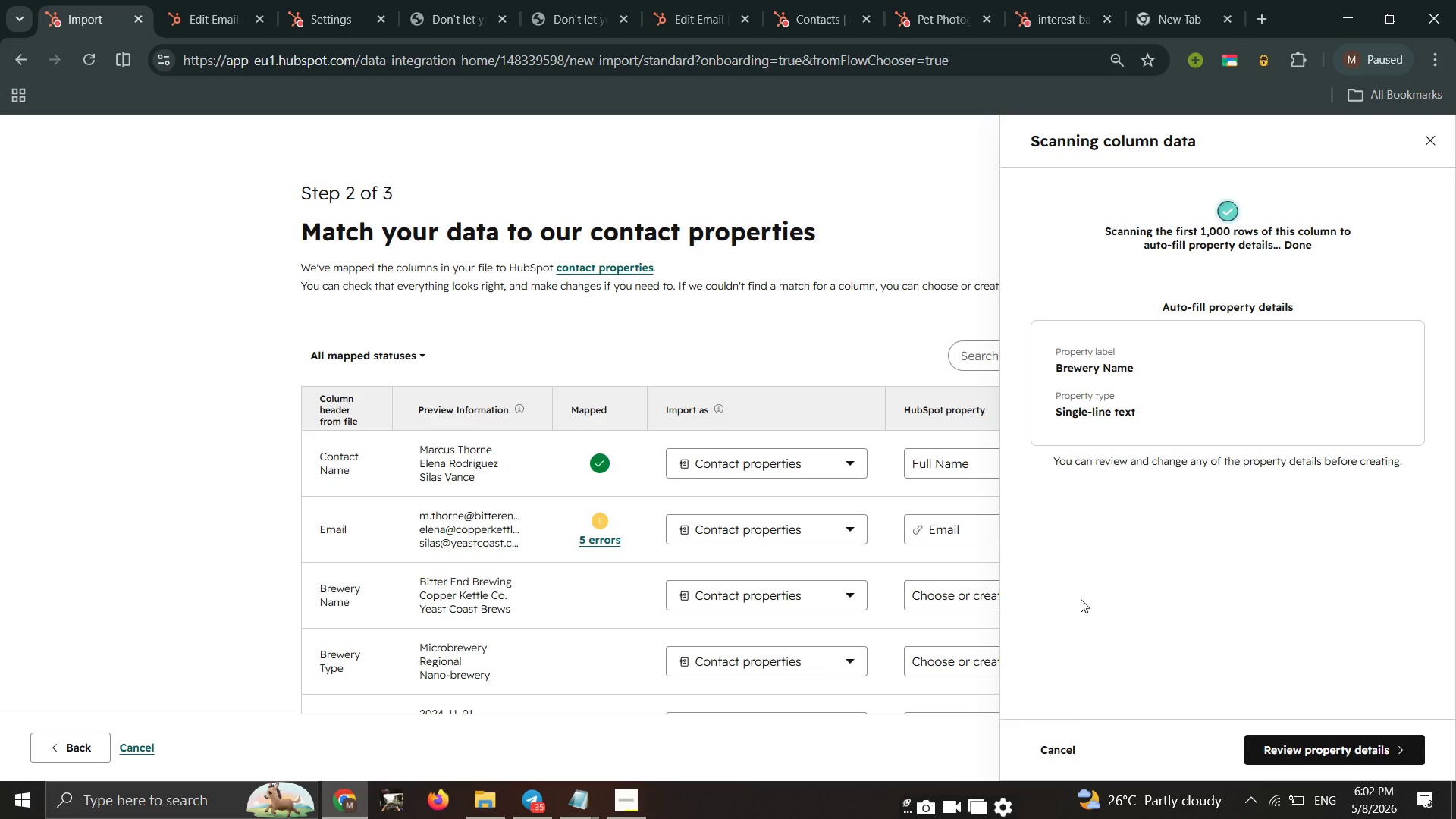 
wait(6.95)
 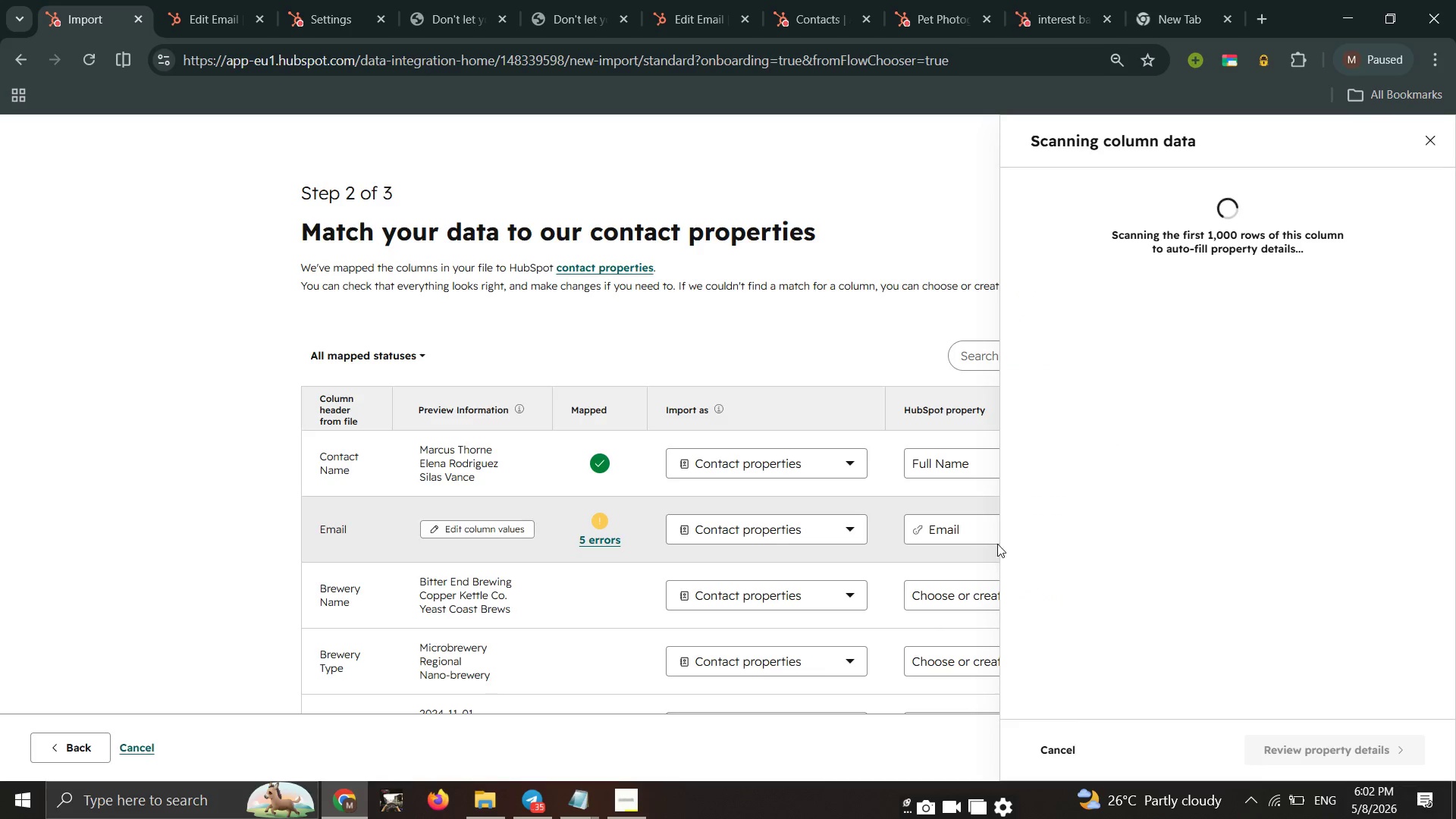 
left_click([1357, 759])
 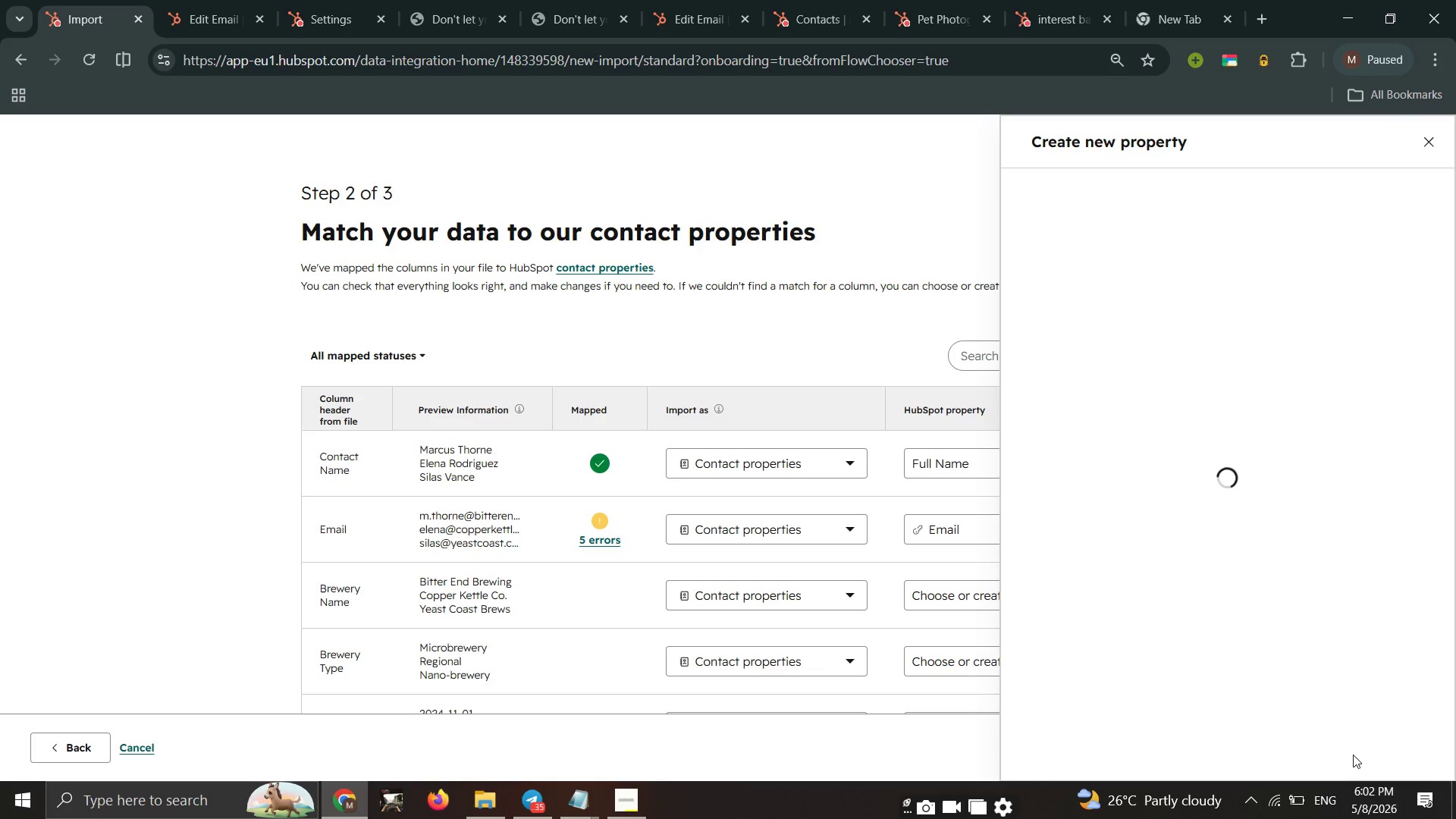 
mouse_move([1353, 723])
 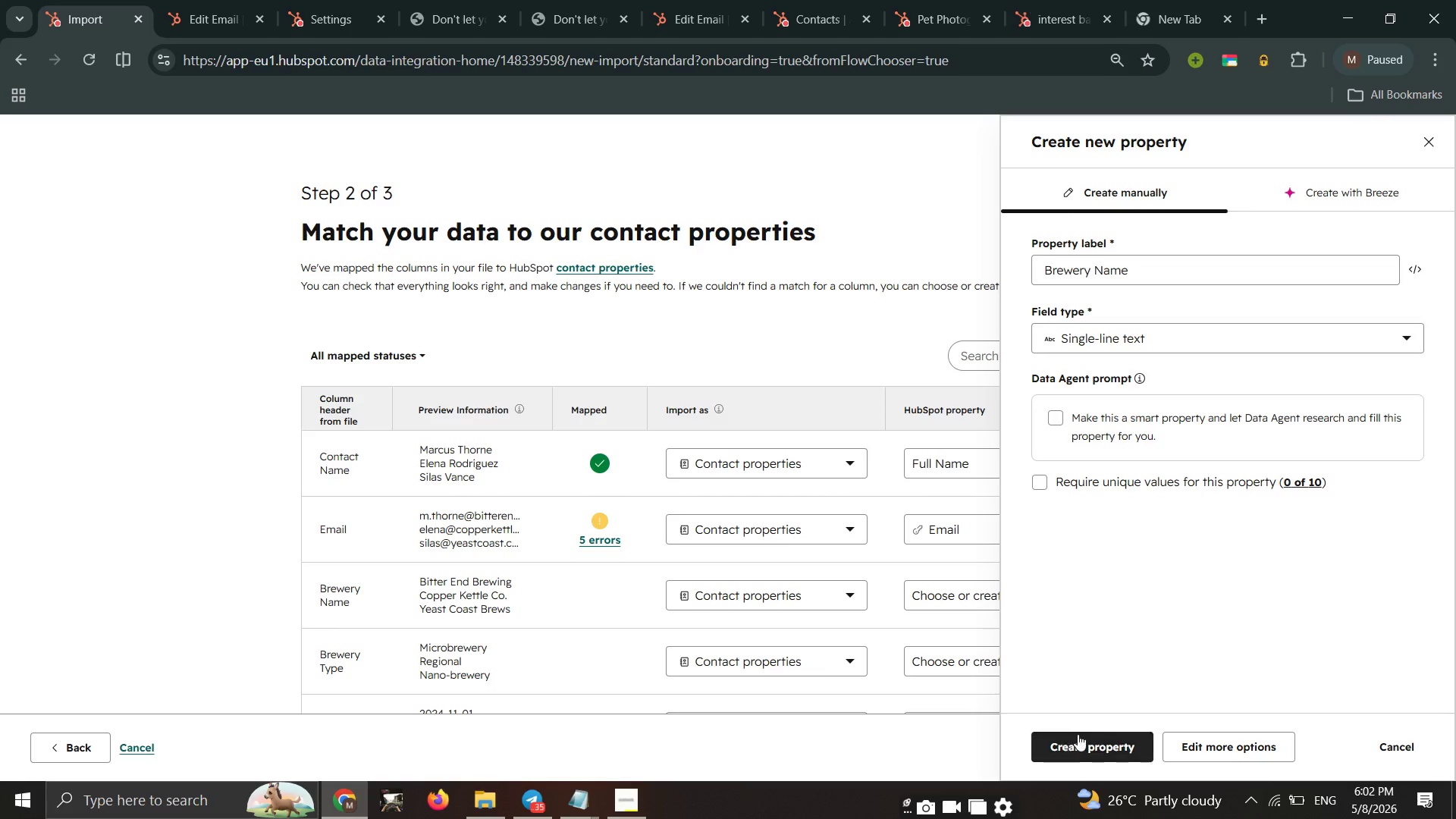 
left_click([1112, 744])
 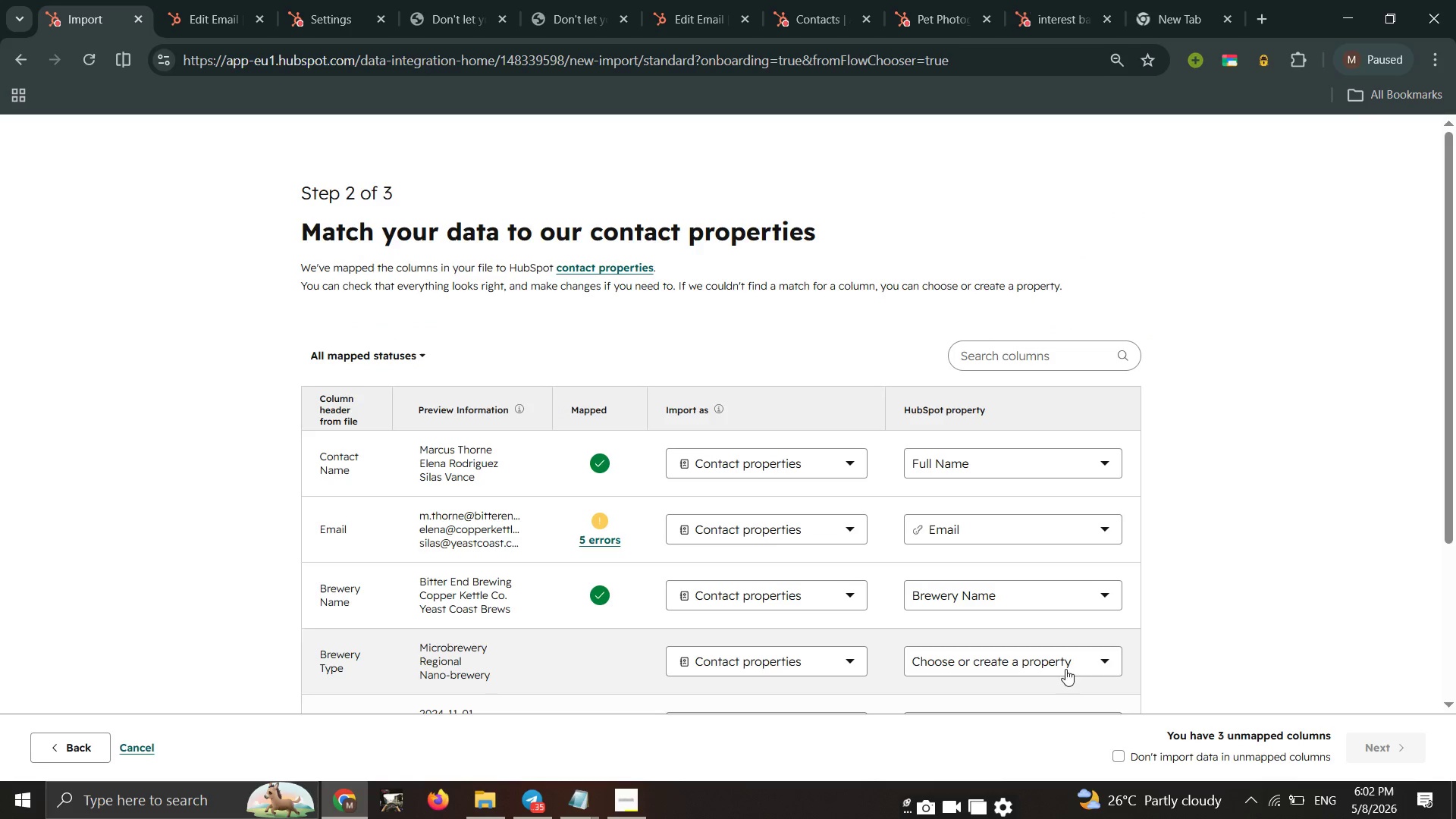 
wait(5.22)
 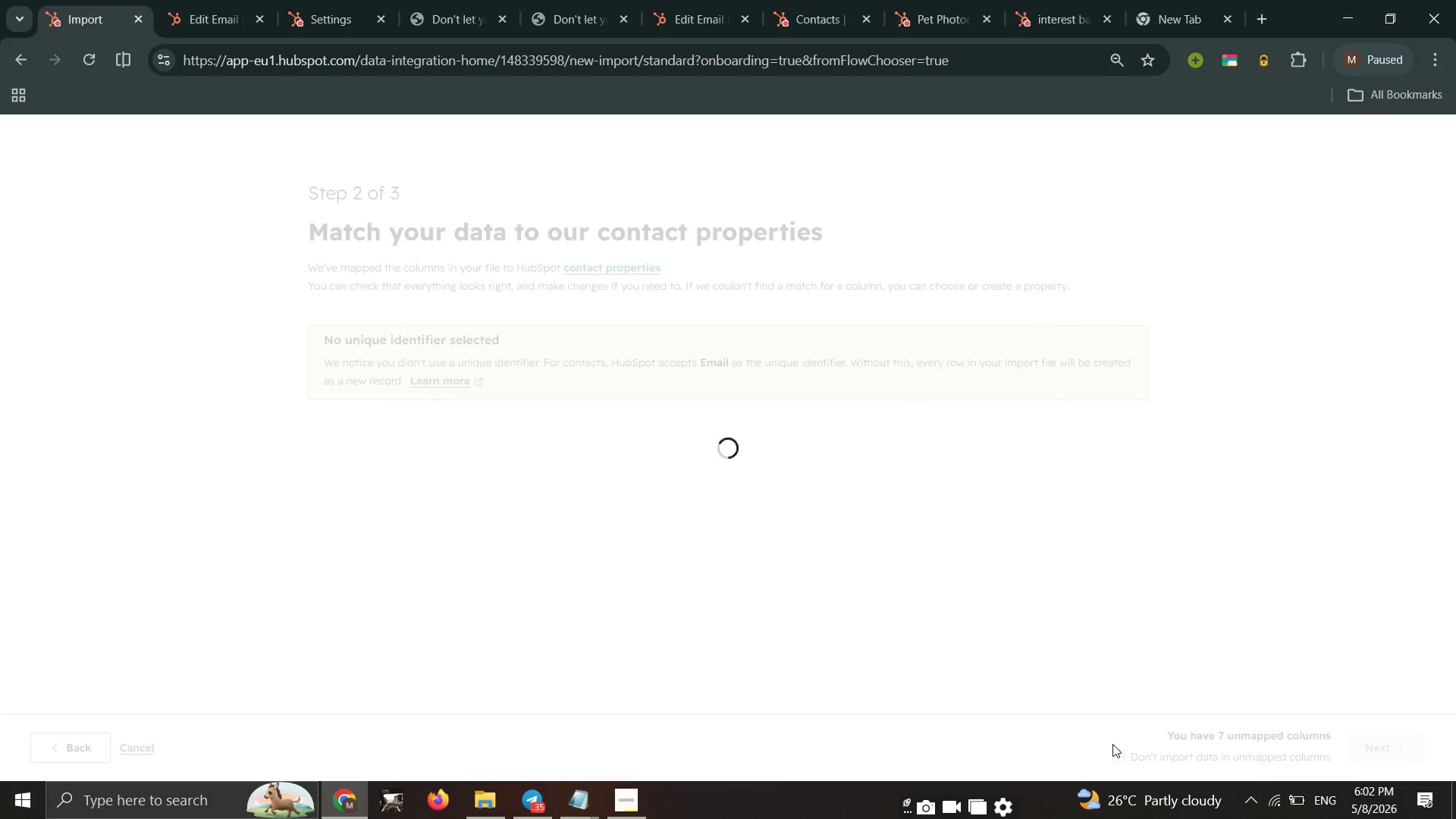 
scroll: coordinate [1065, 658], scroll_direction: down, amount: 1.0
 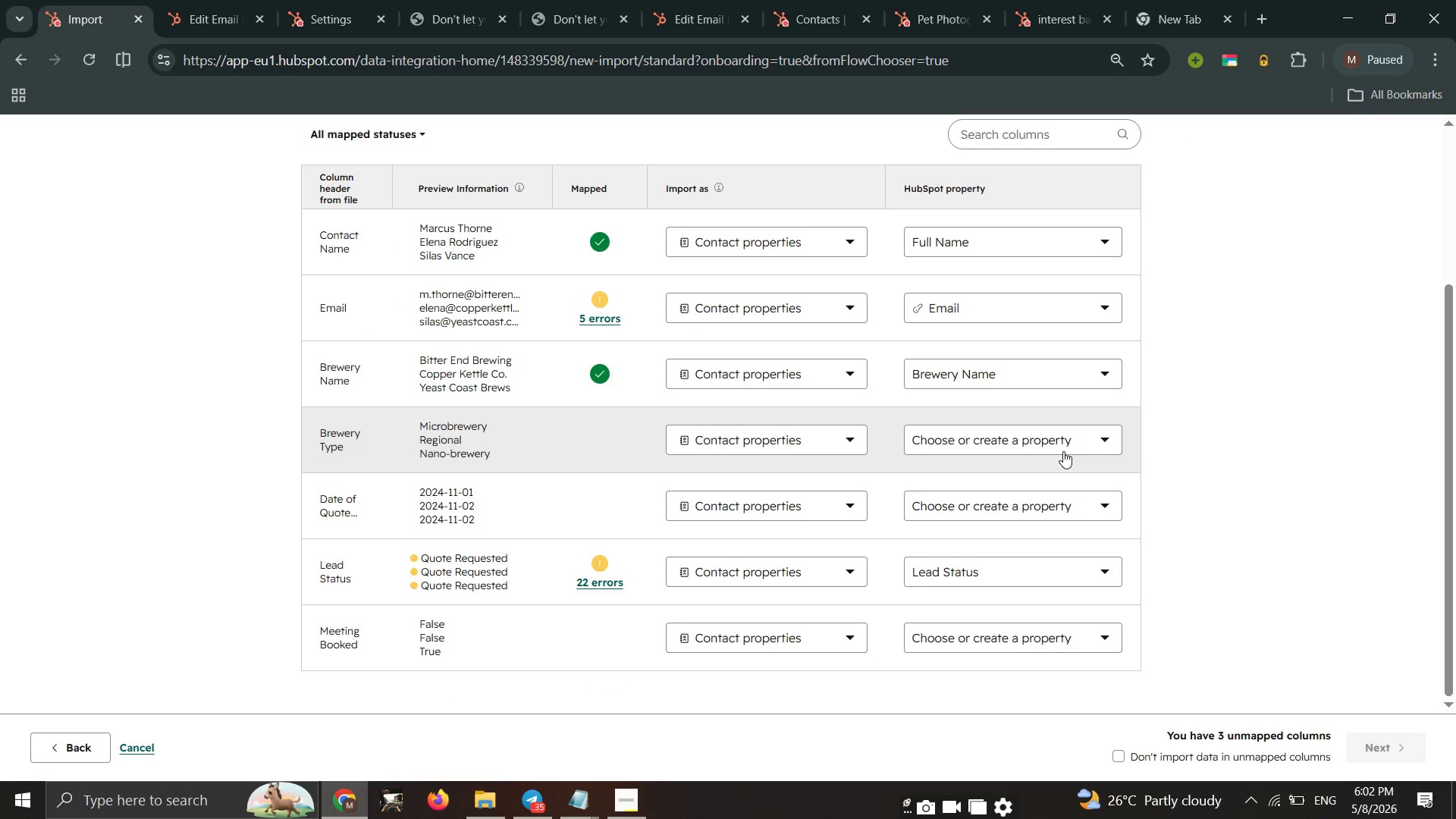 
left_click([1063, 451])
 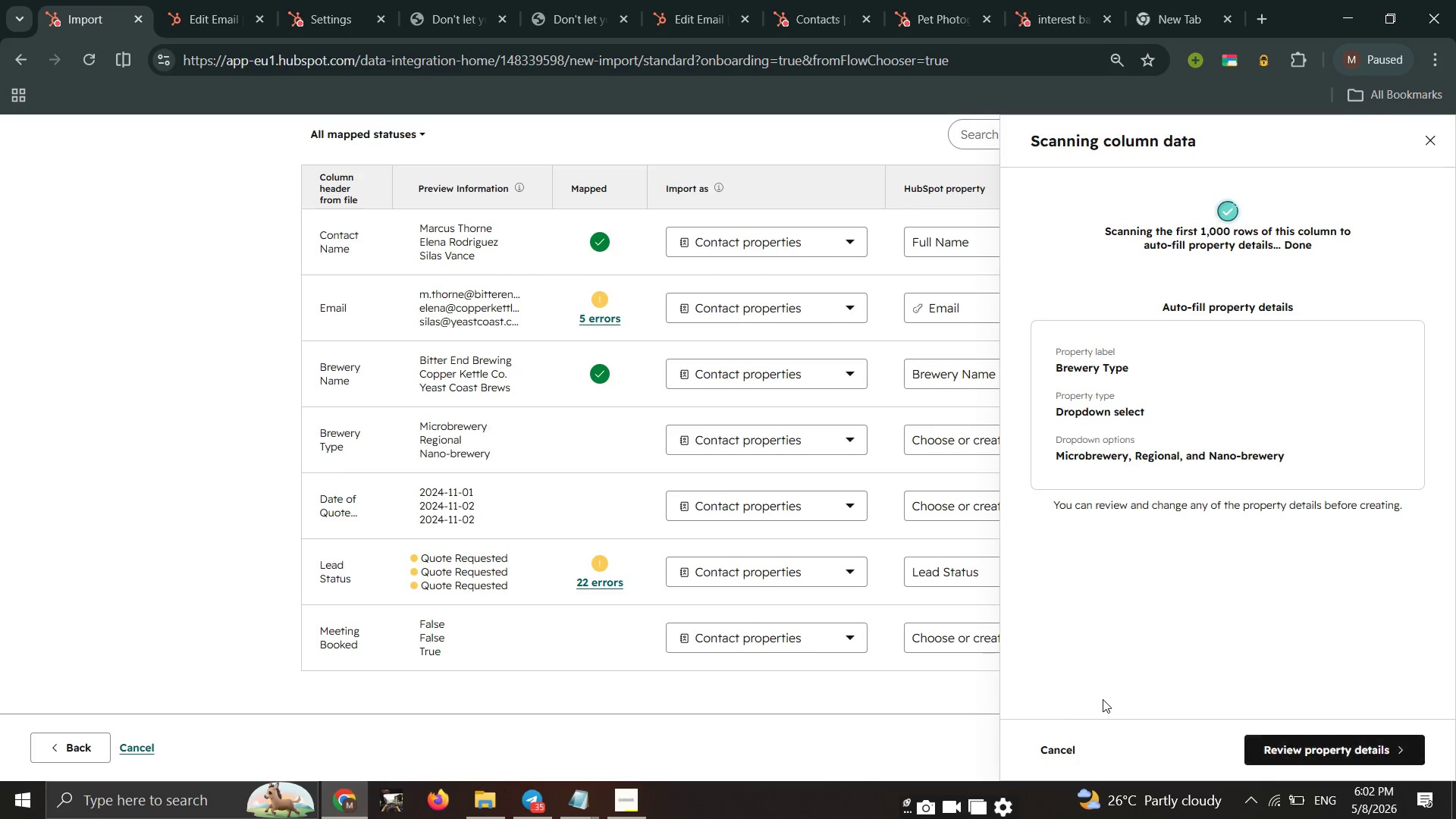 
wait(5.97)
 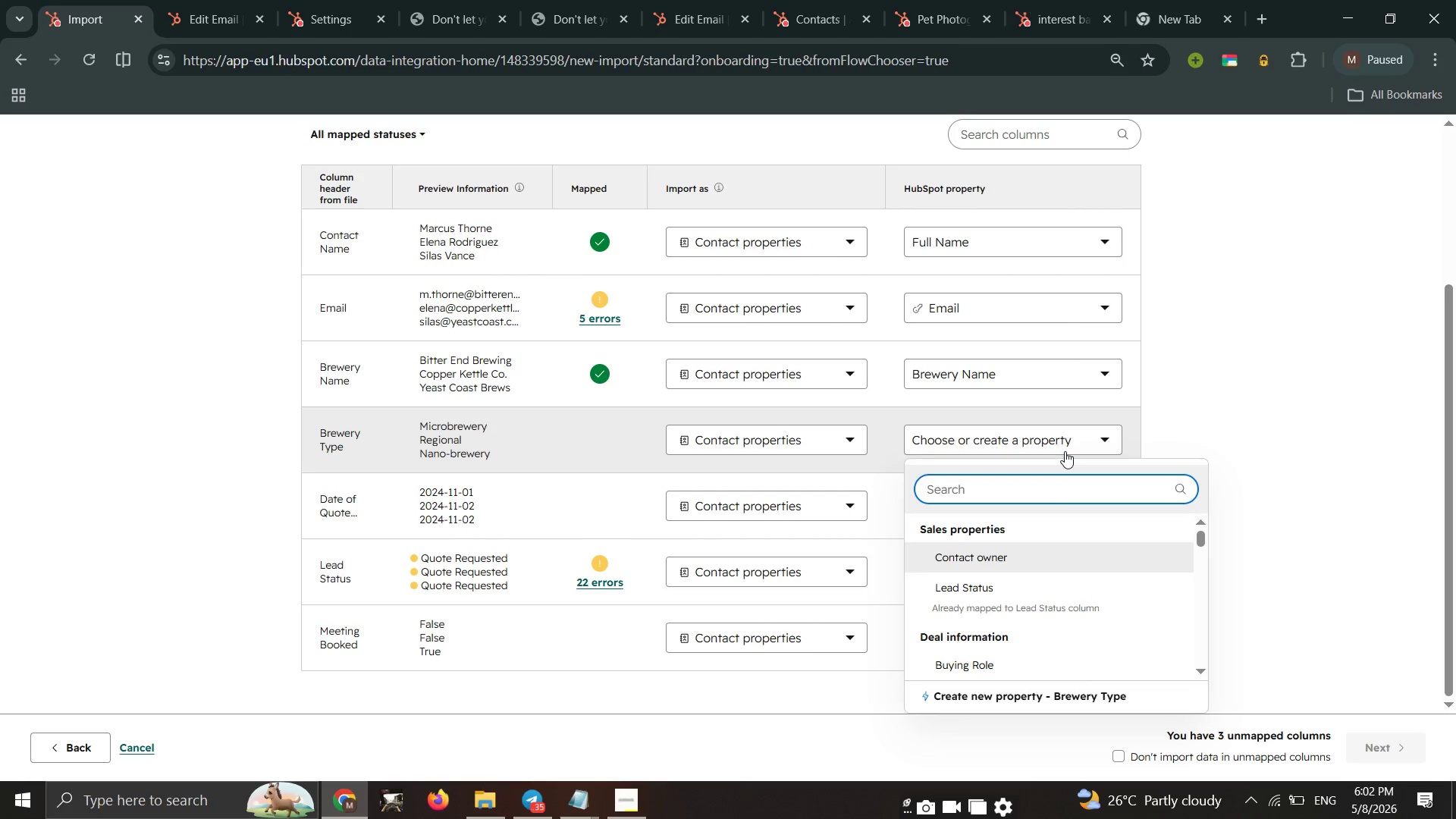 
left_click([1267, 737])
 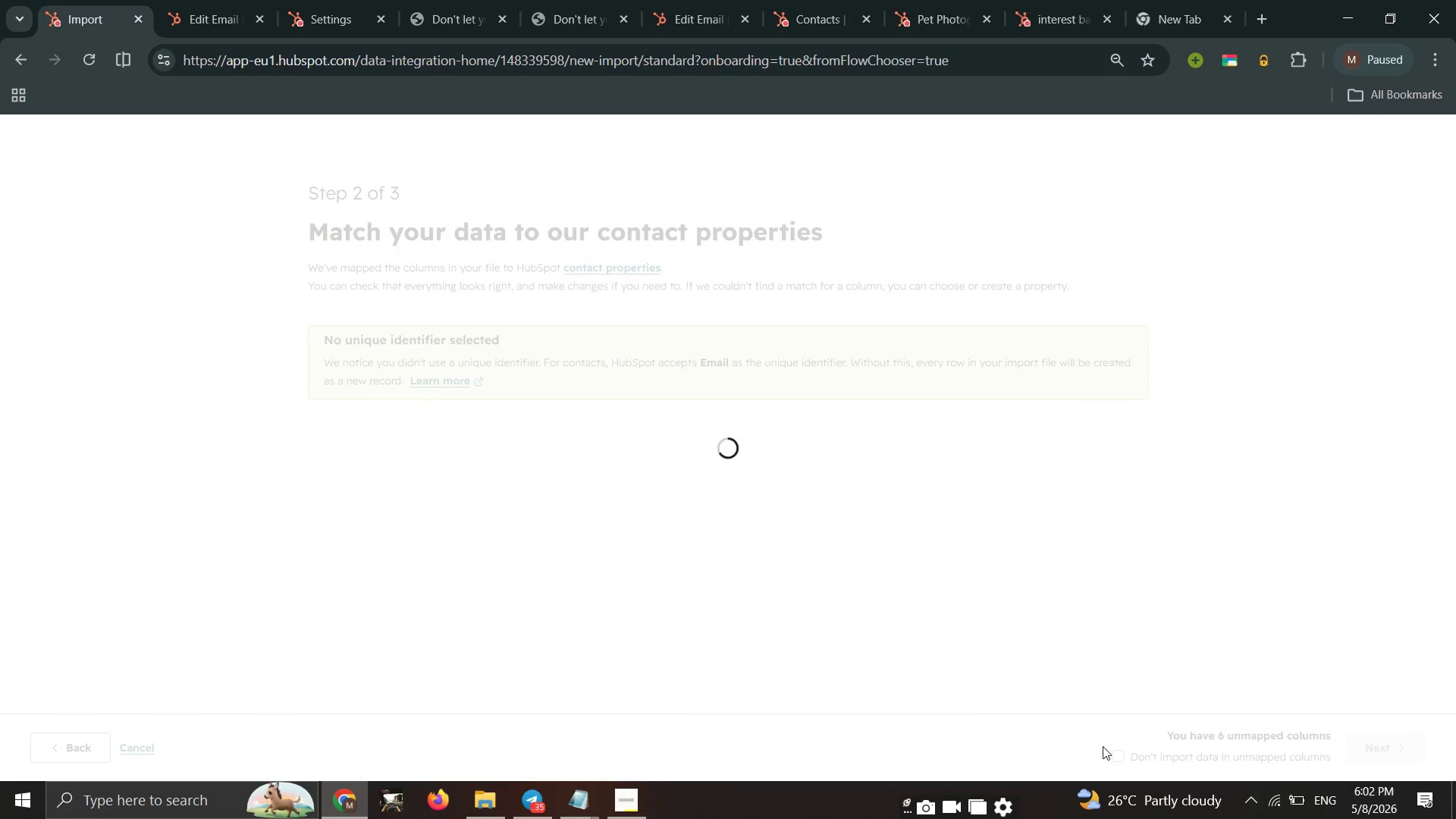 
wait(11.44)
 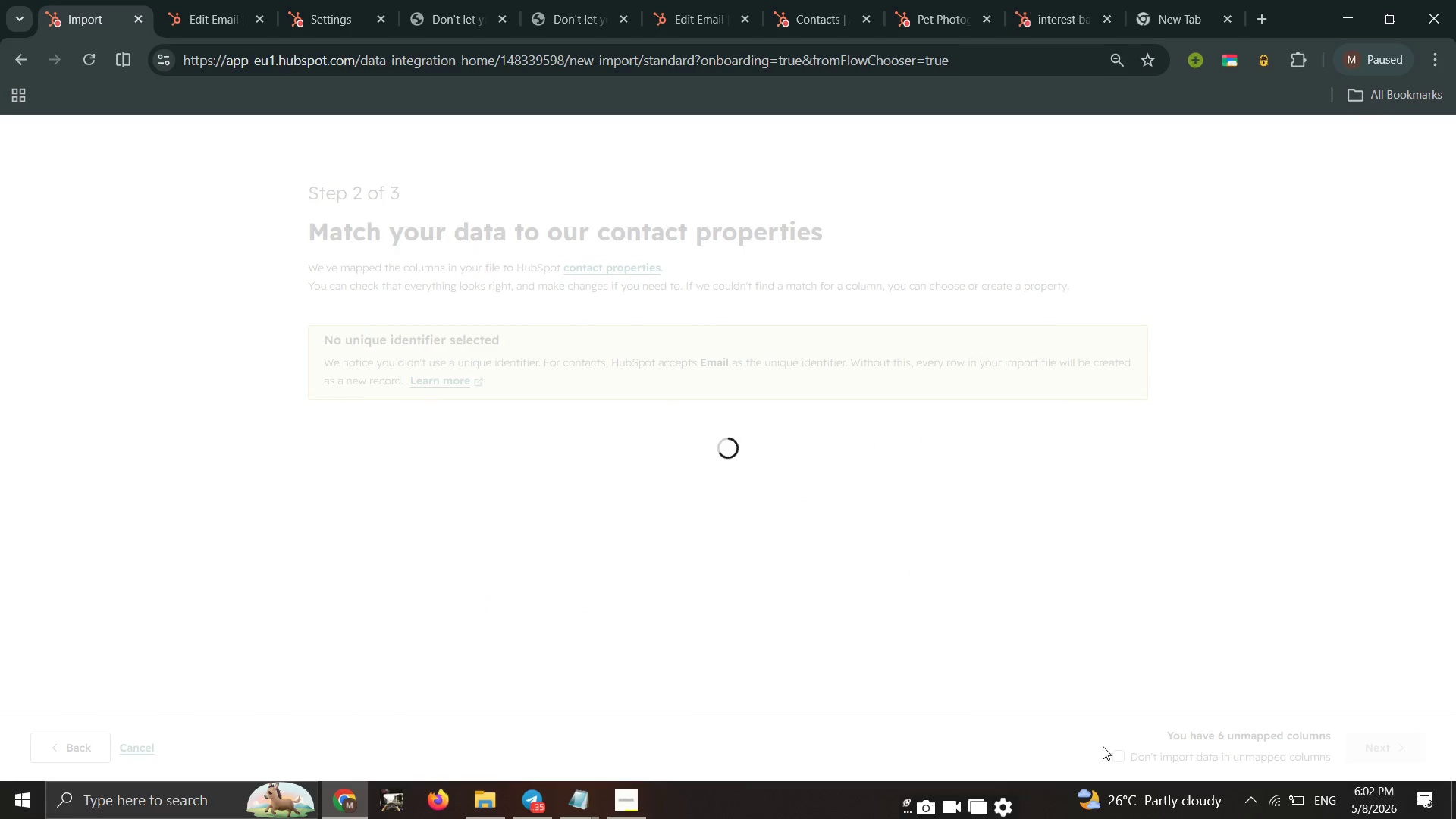 
scroll: coordinate [1177, 661], scroll_direction: down, amount: 2.0
 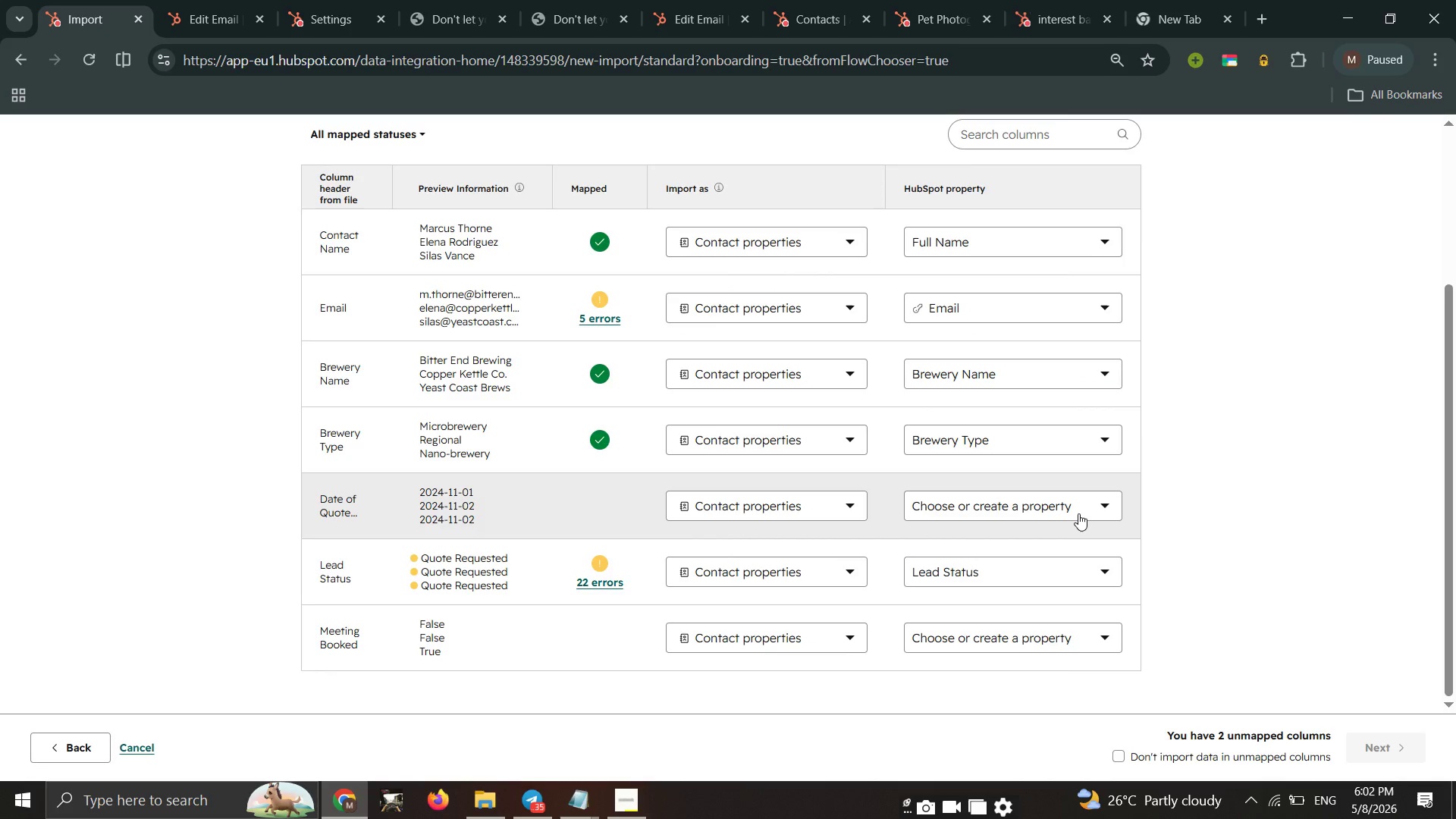 
left_click([1078, 513])
 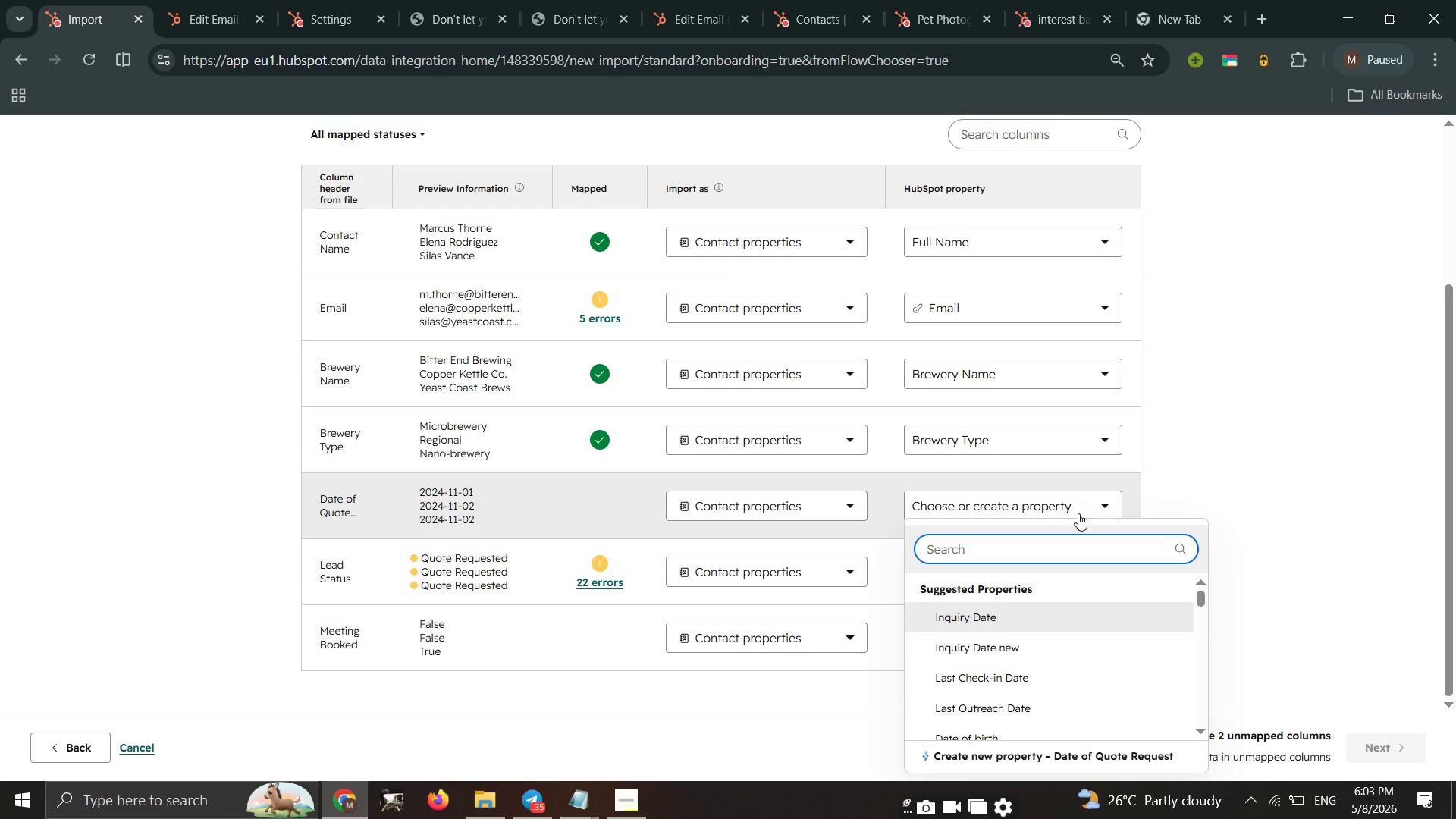 
mouse_move([996, 739])
 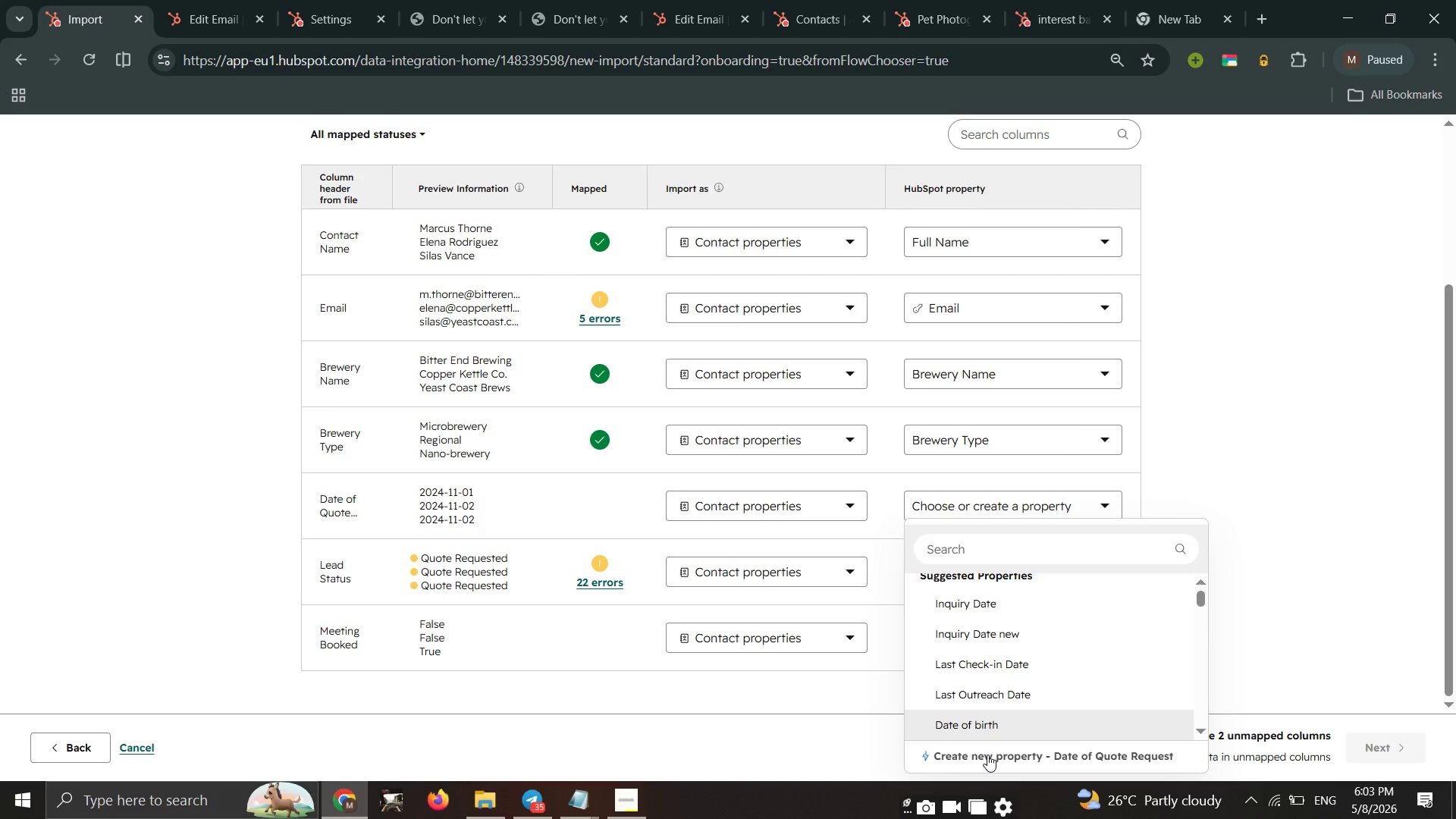 
left_click([987, 755])
 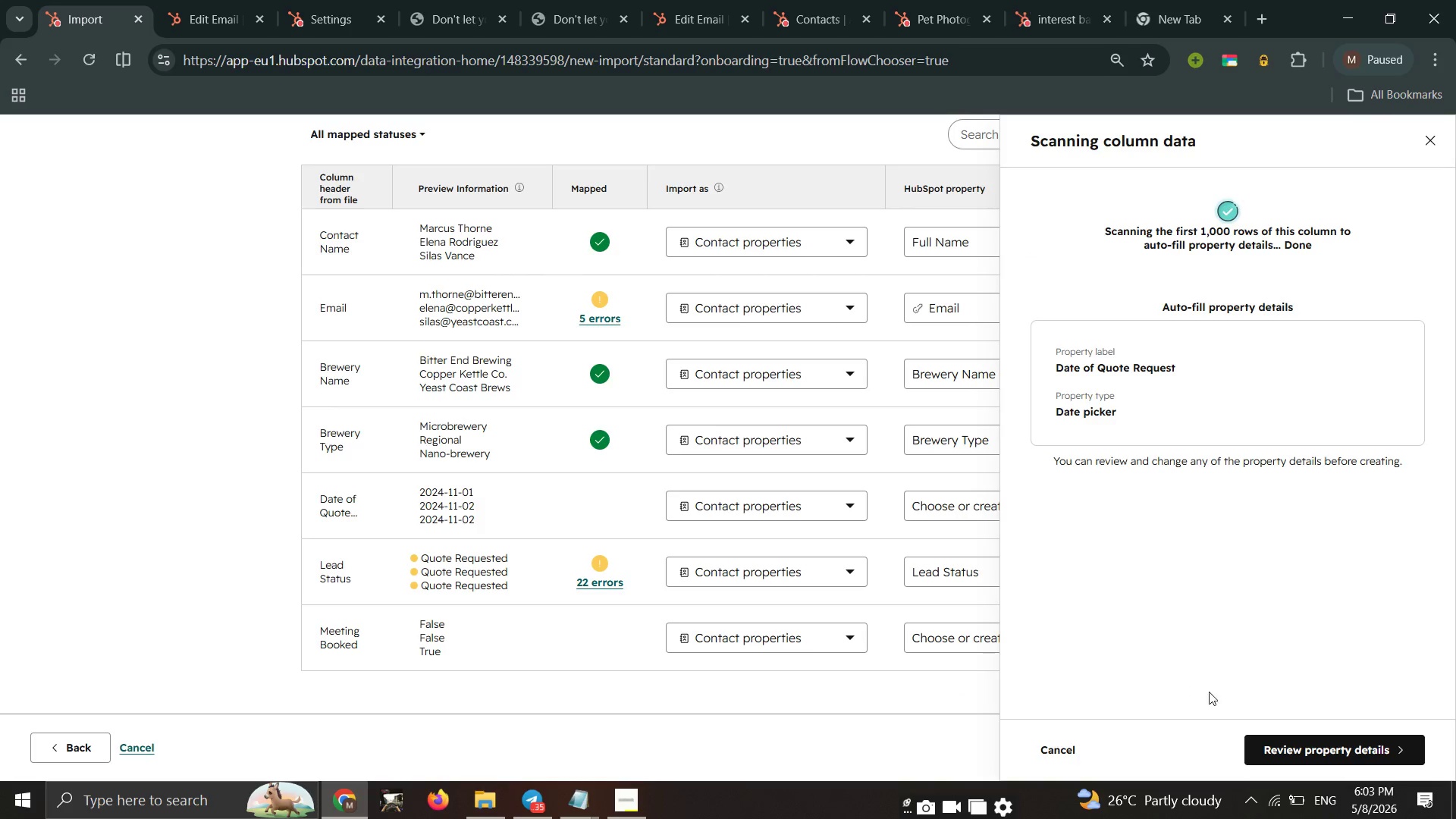 
left_click([1286, 742])
 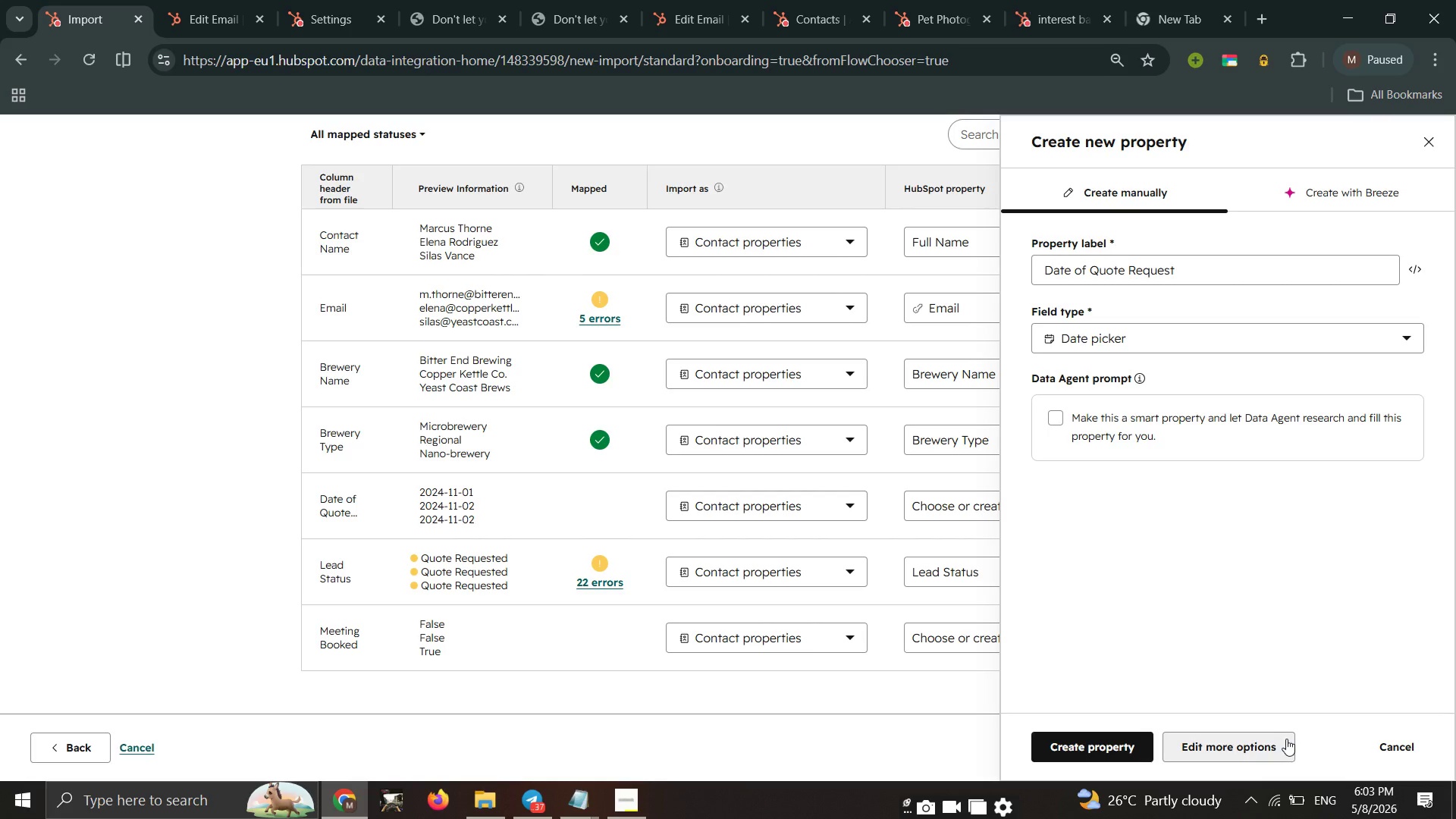 
wait(12.28)
 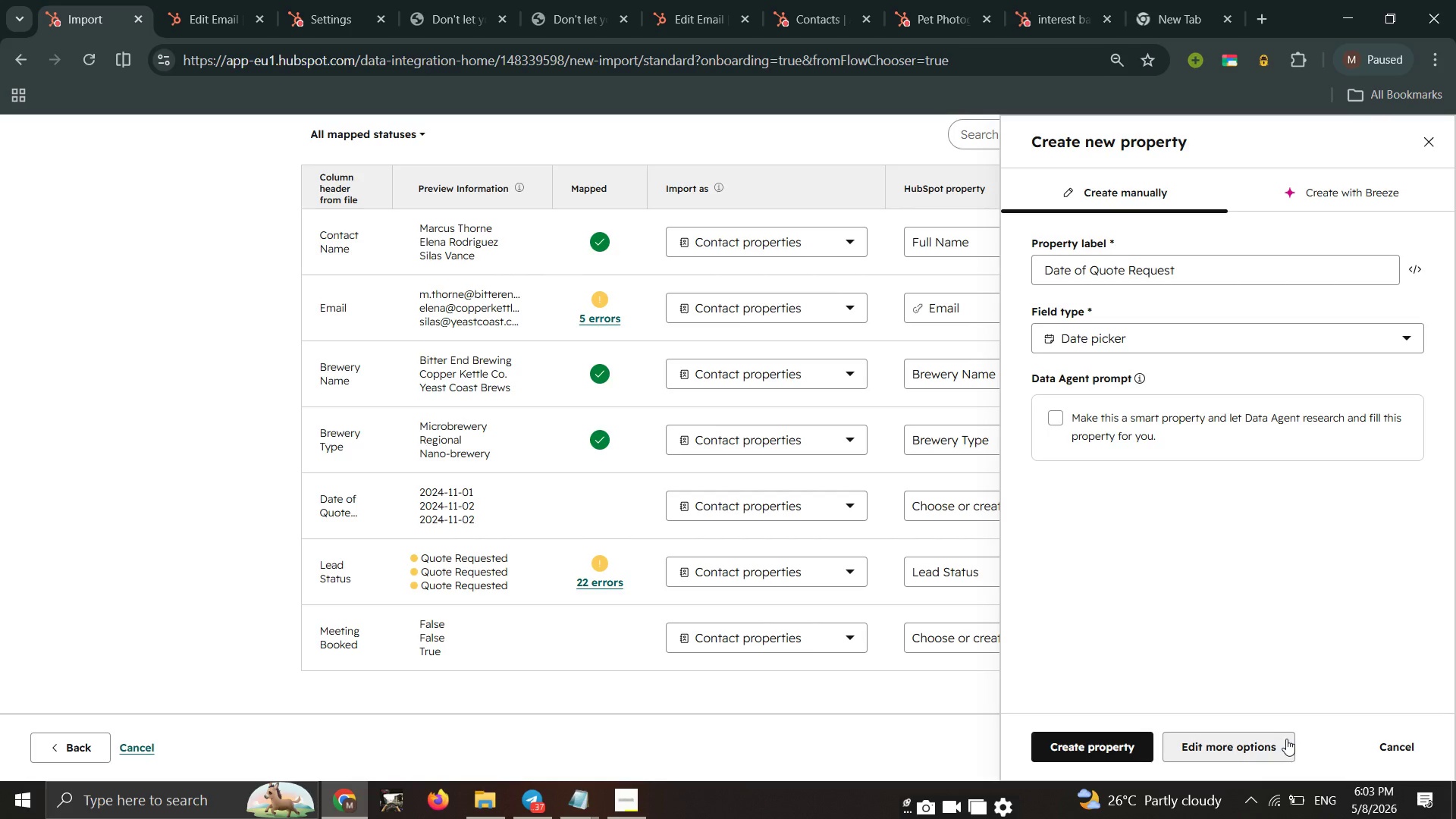 
left_click([1127, 757])
 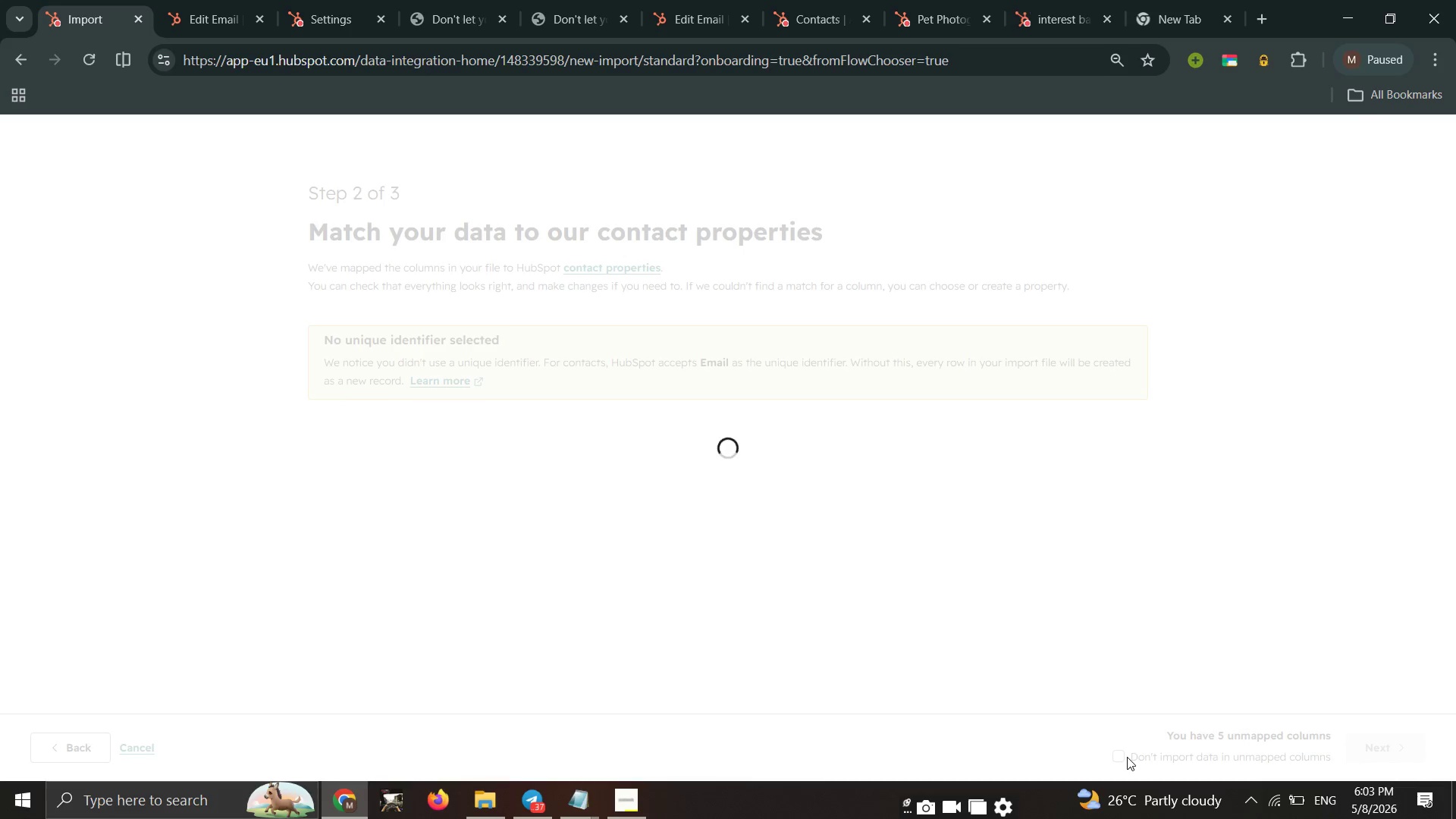 
wait(8.52)
 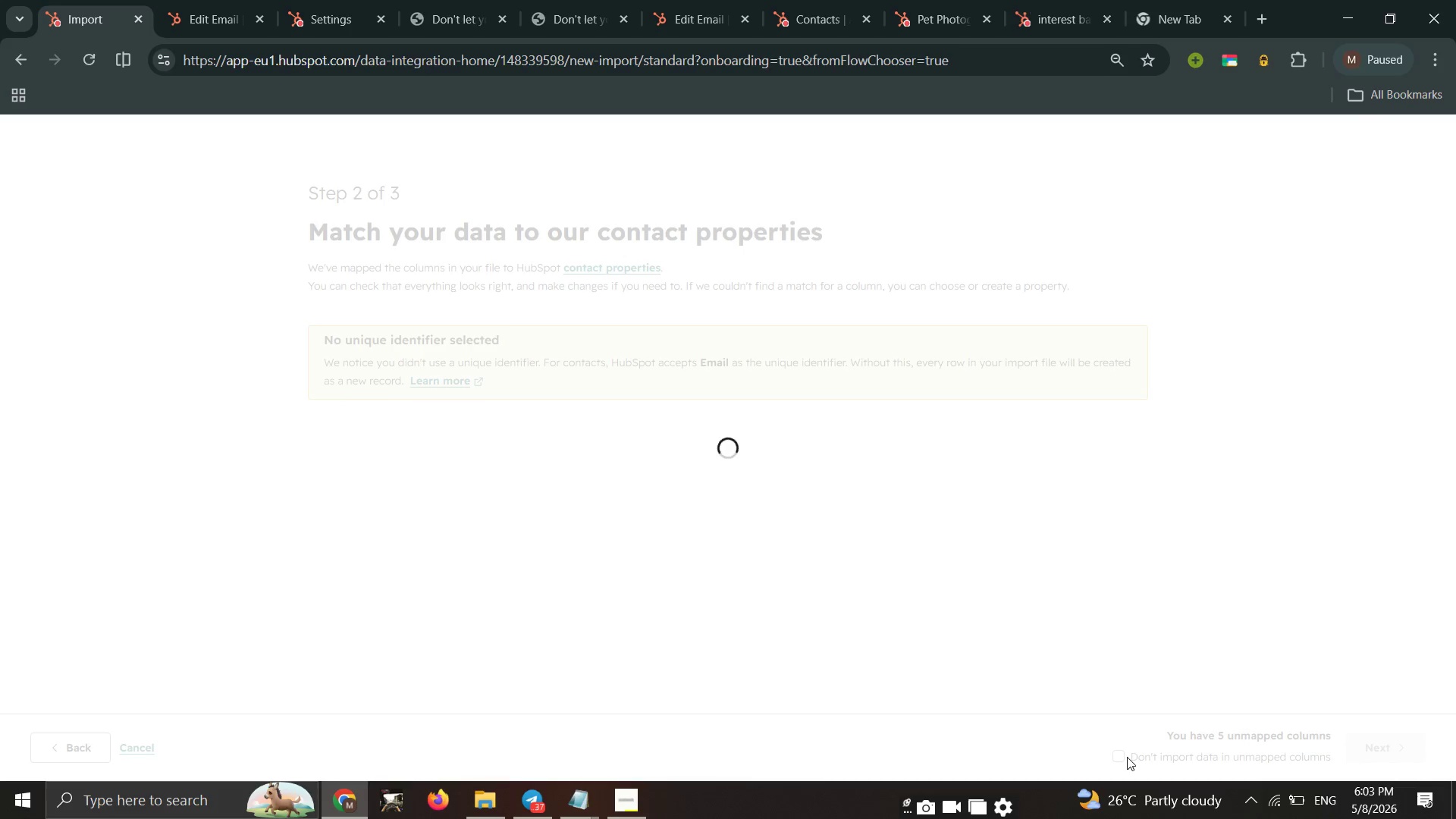 
scroll: coordinate [1170, 681], scroll_direction: down, amount: 2.0
 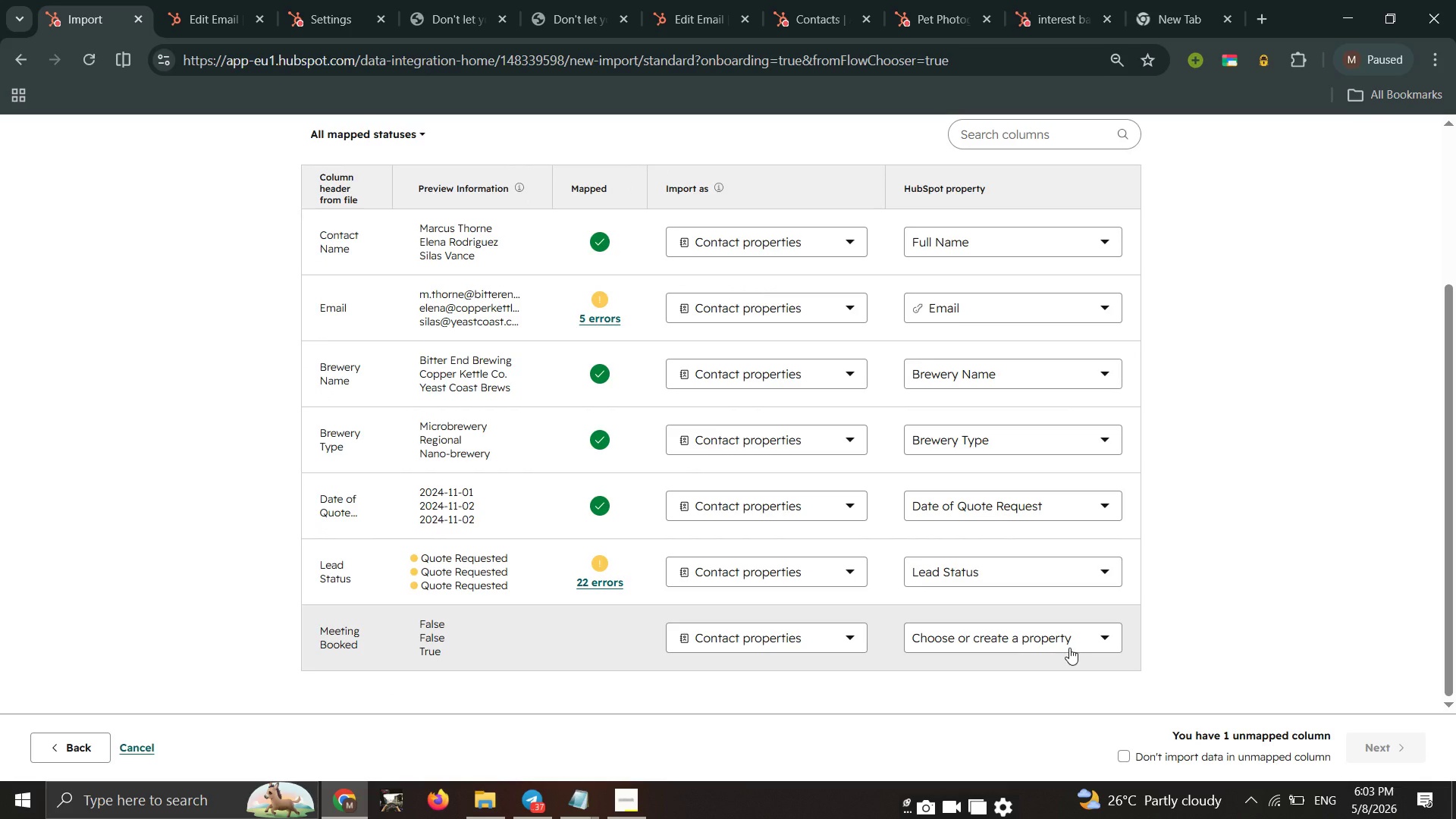 
left_click([1069, 648])
 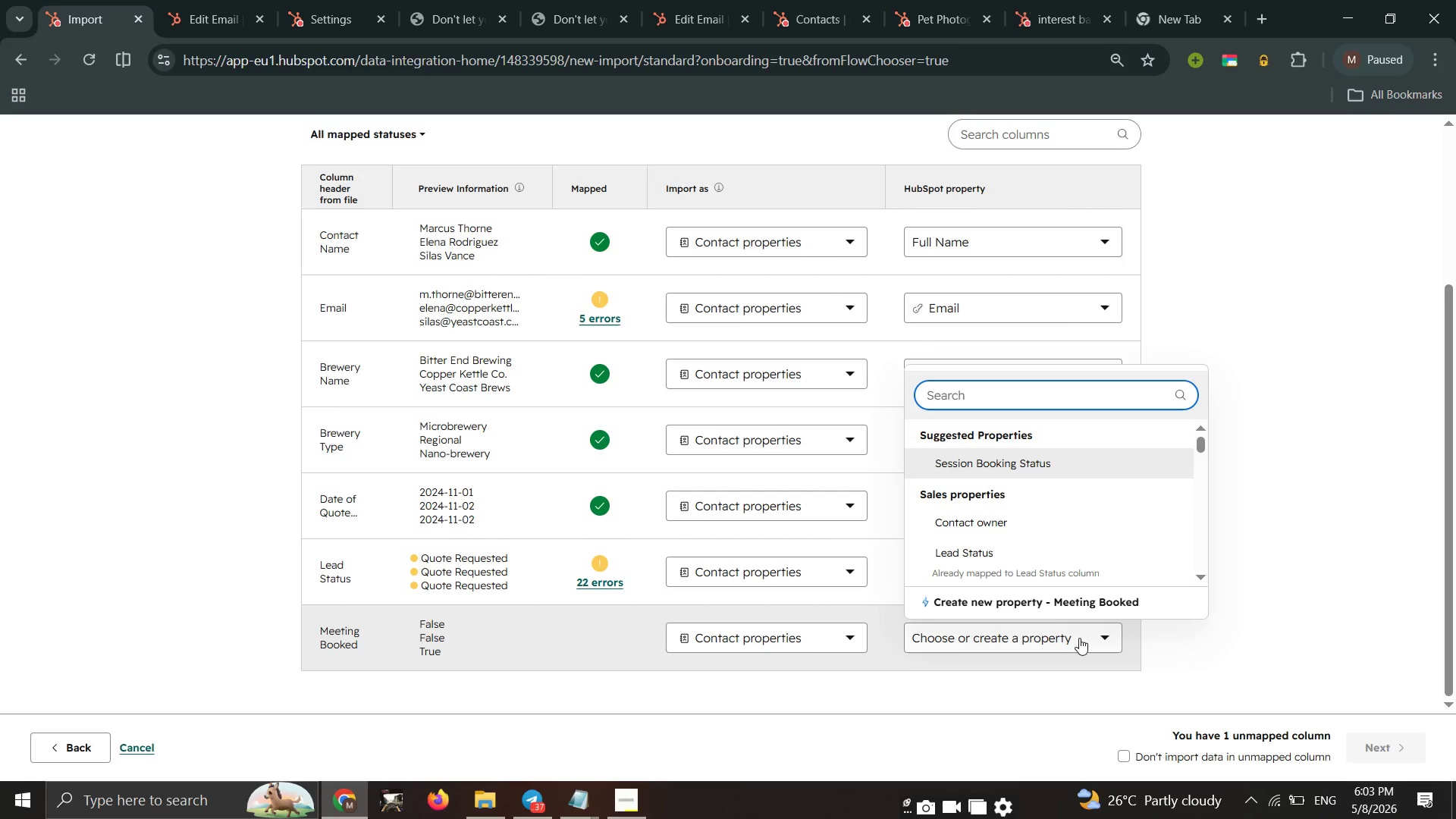 
left_click([1097, 603])
 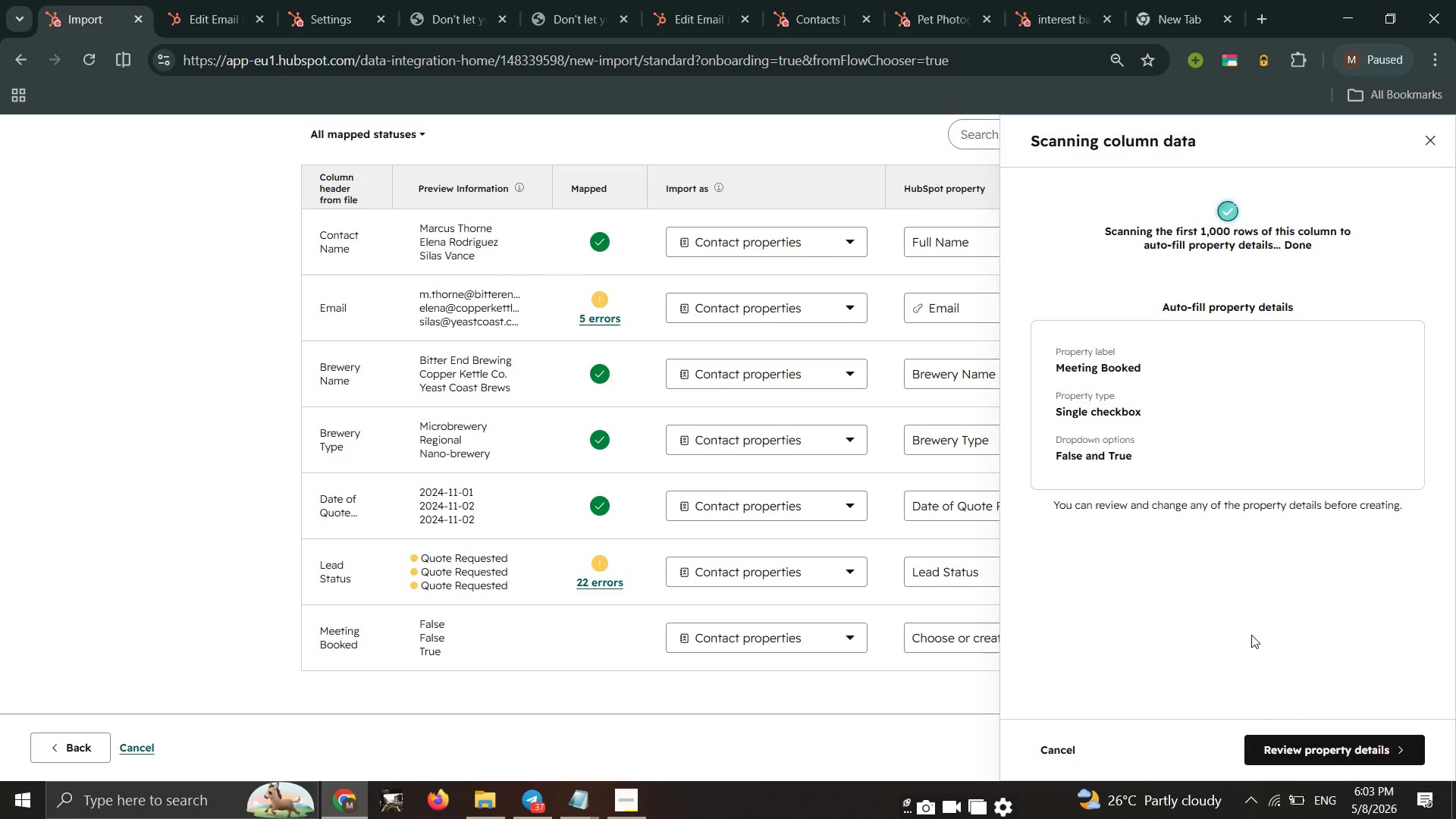 
mouse_move([1261, 729])
 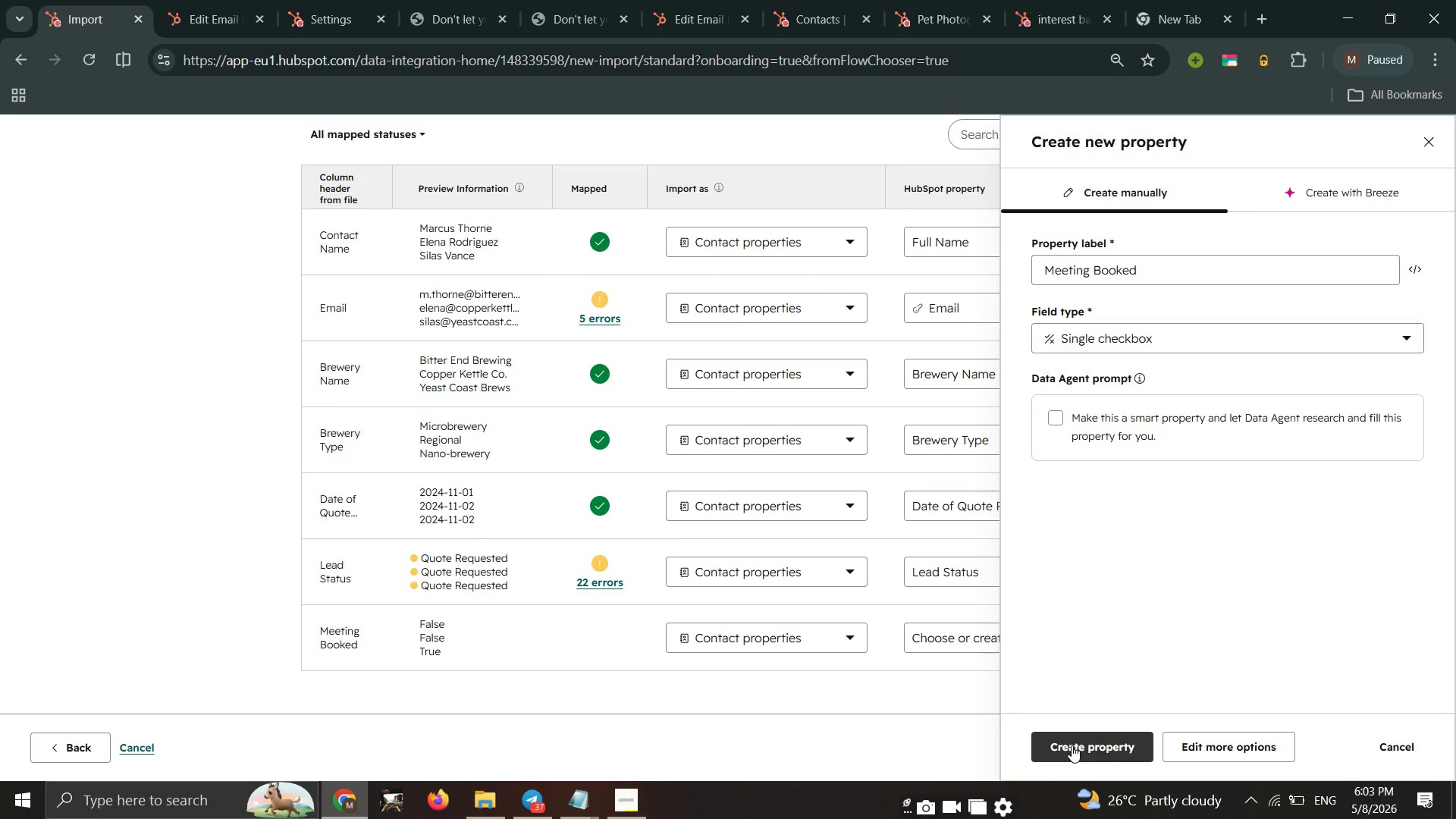 
left_click([1072, 745])
 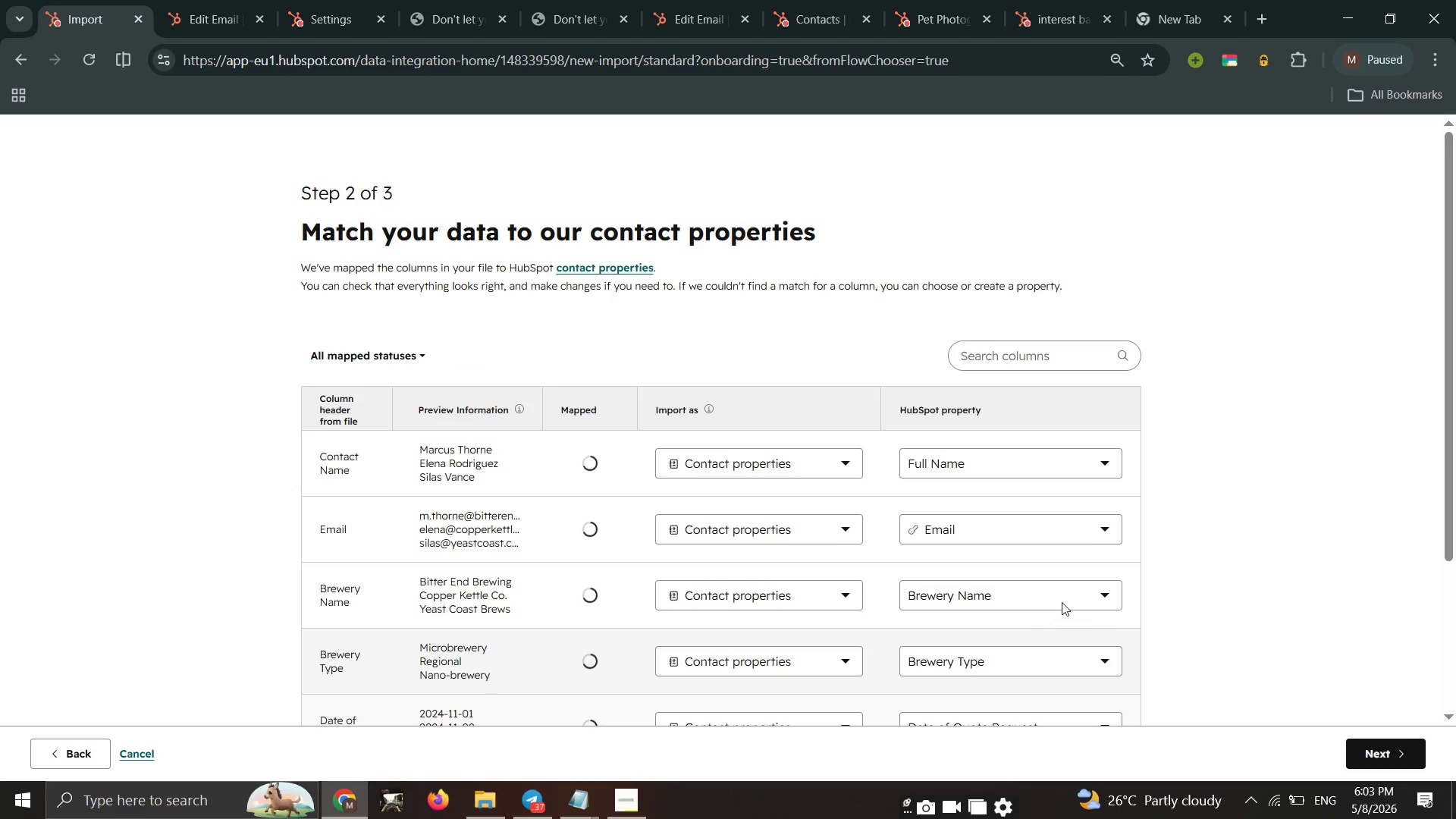 
wait(5.41)
 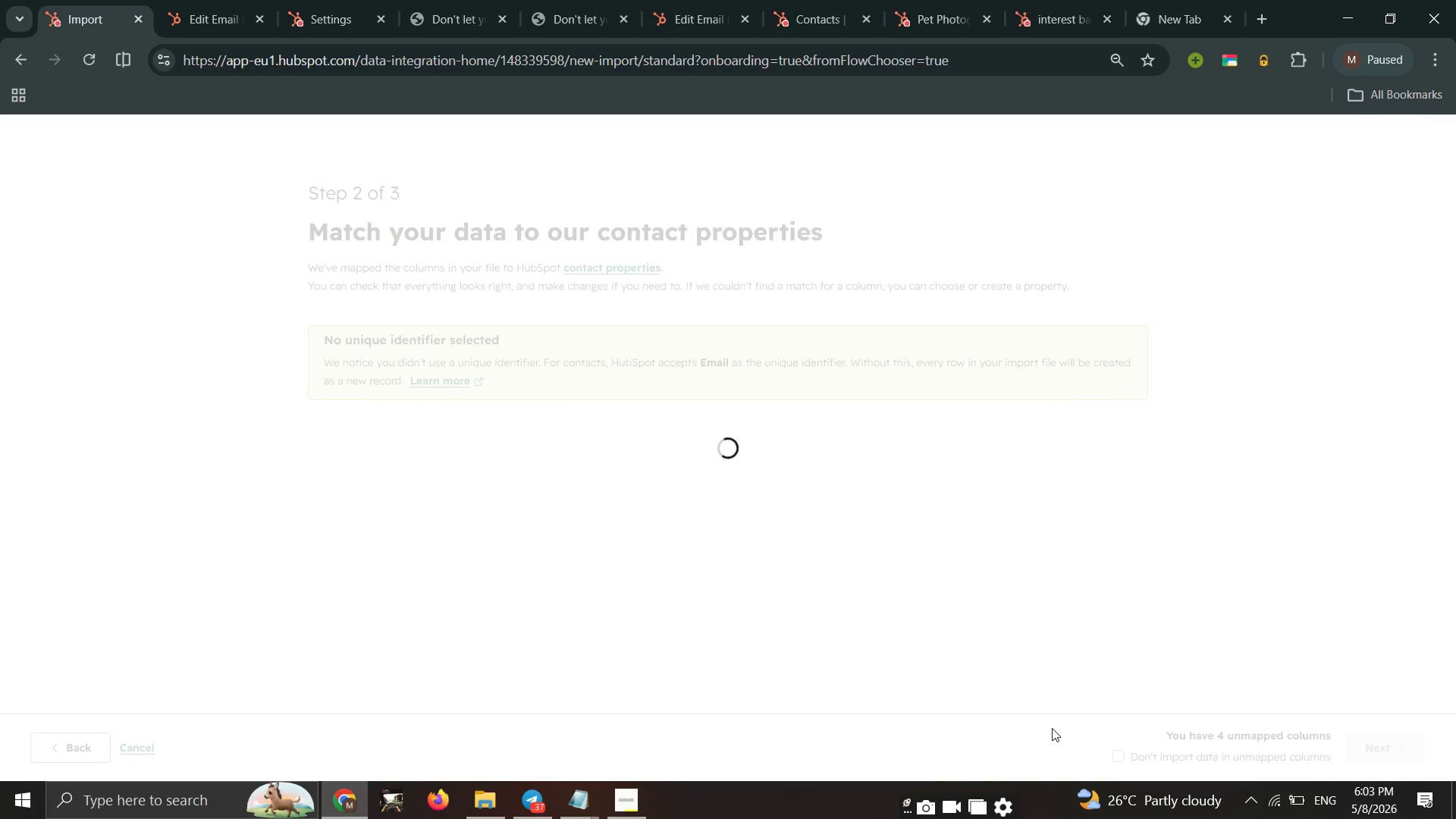 
scroll: coordinate [1166, 622], scroll_direction: down, amount: 2.0
 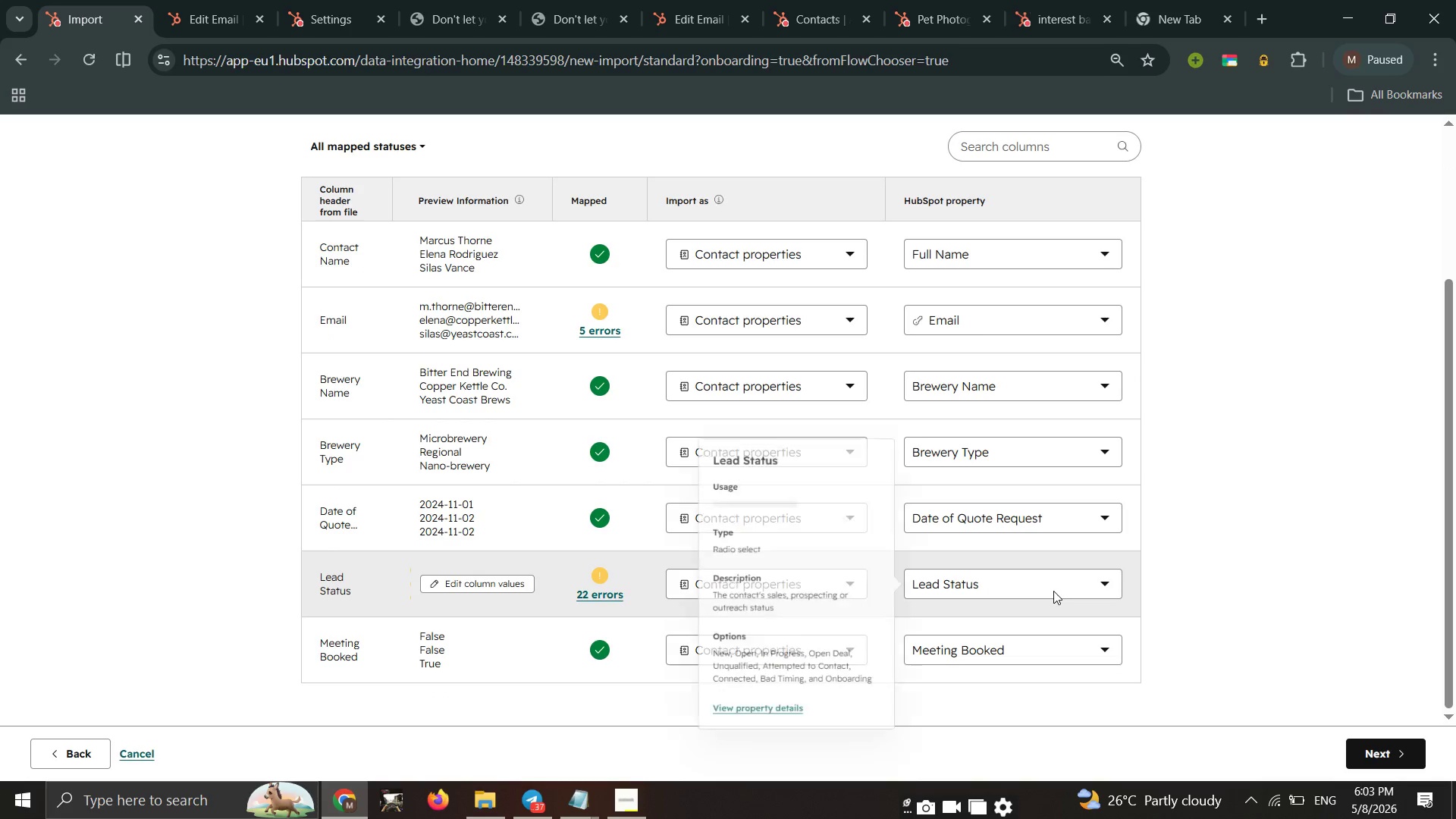 
left_click([1053, 591])
 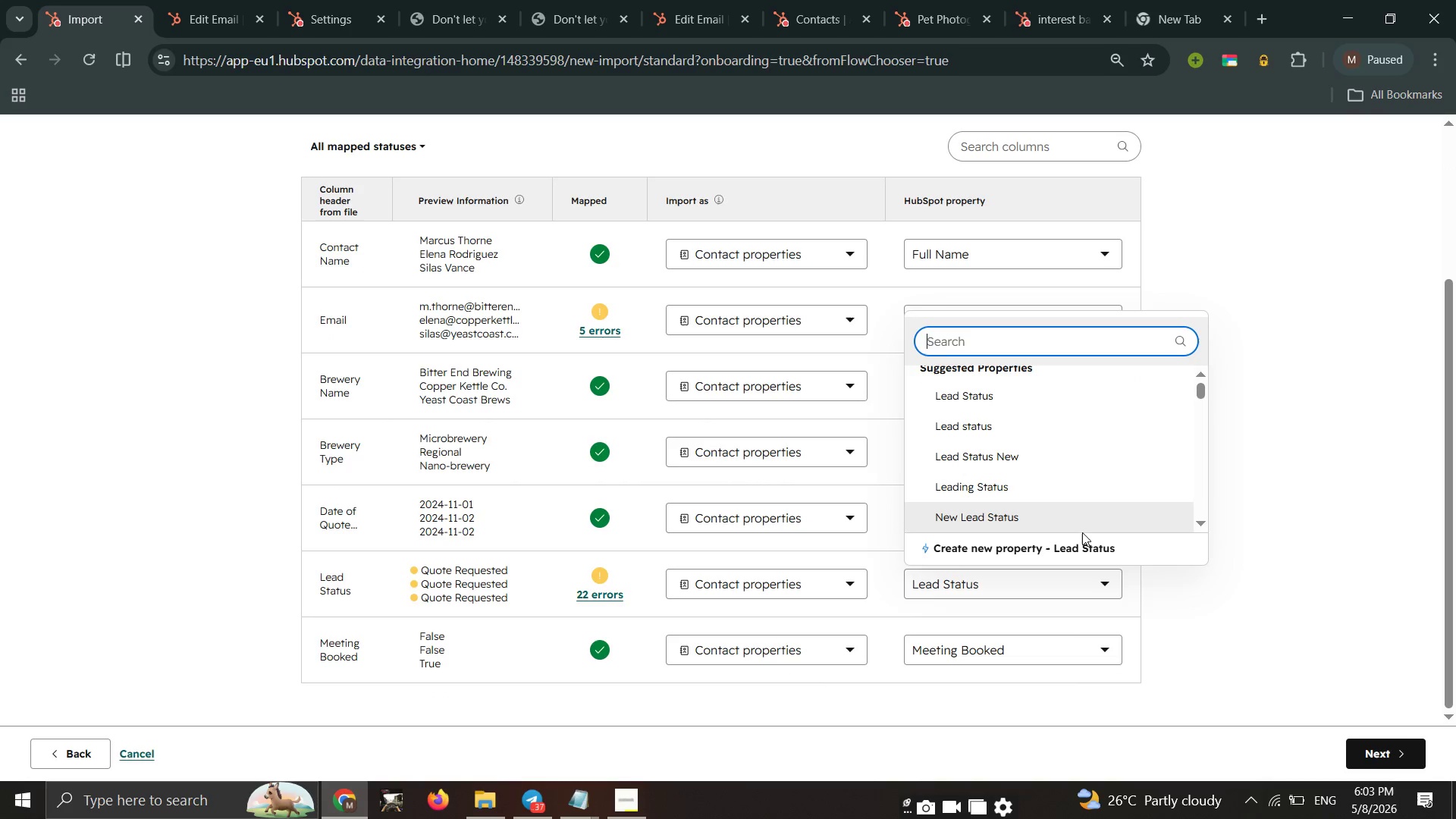 
left_click([1075, 542])
 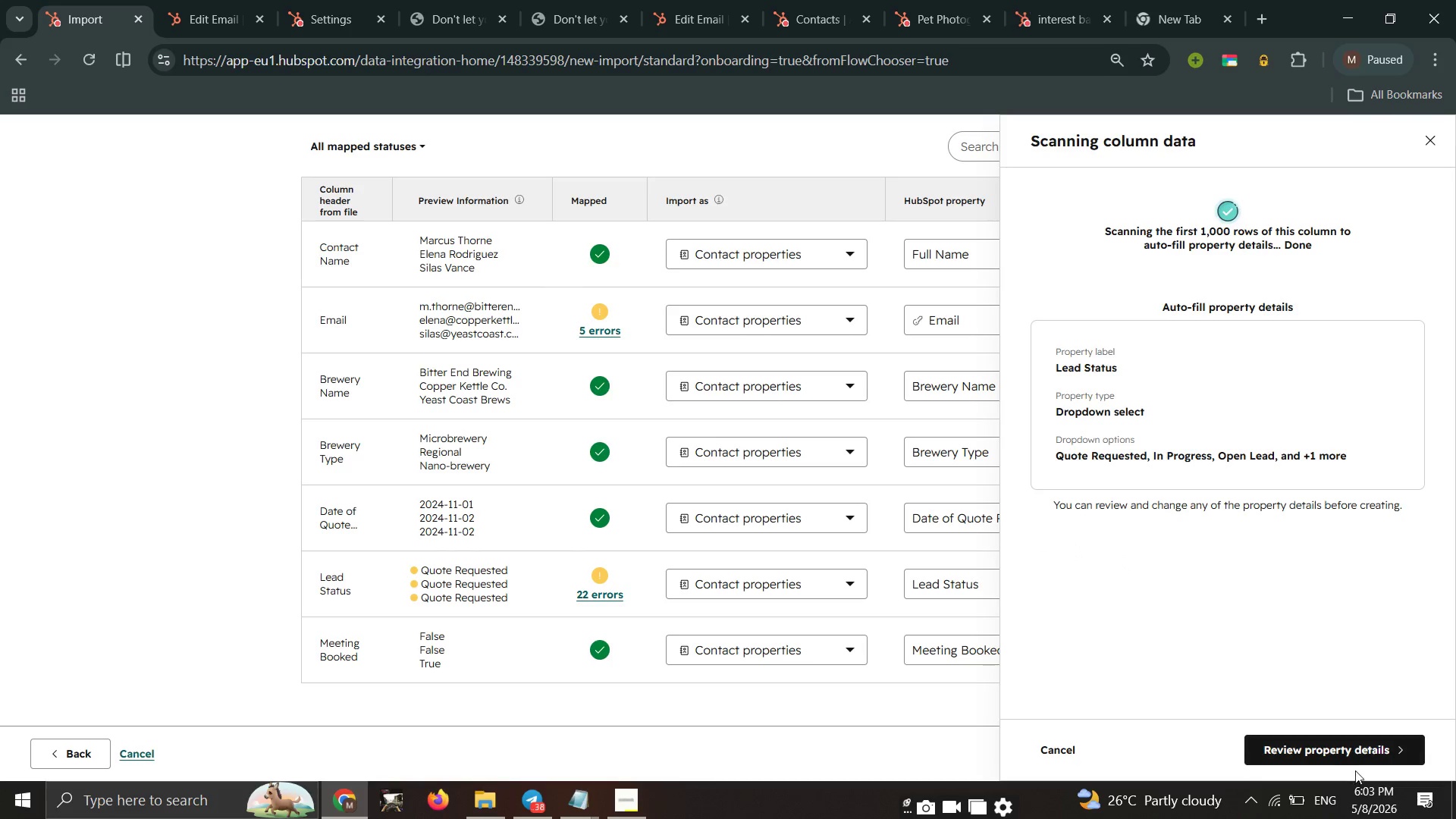 
wait(10.86)
 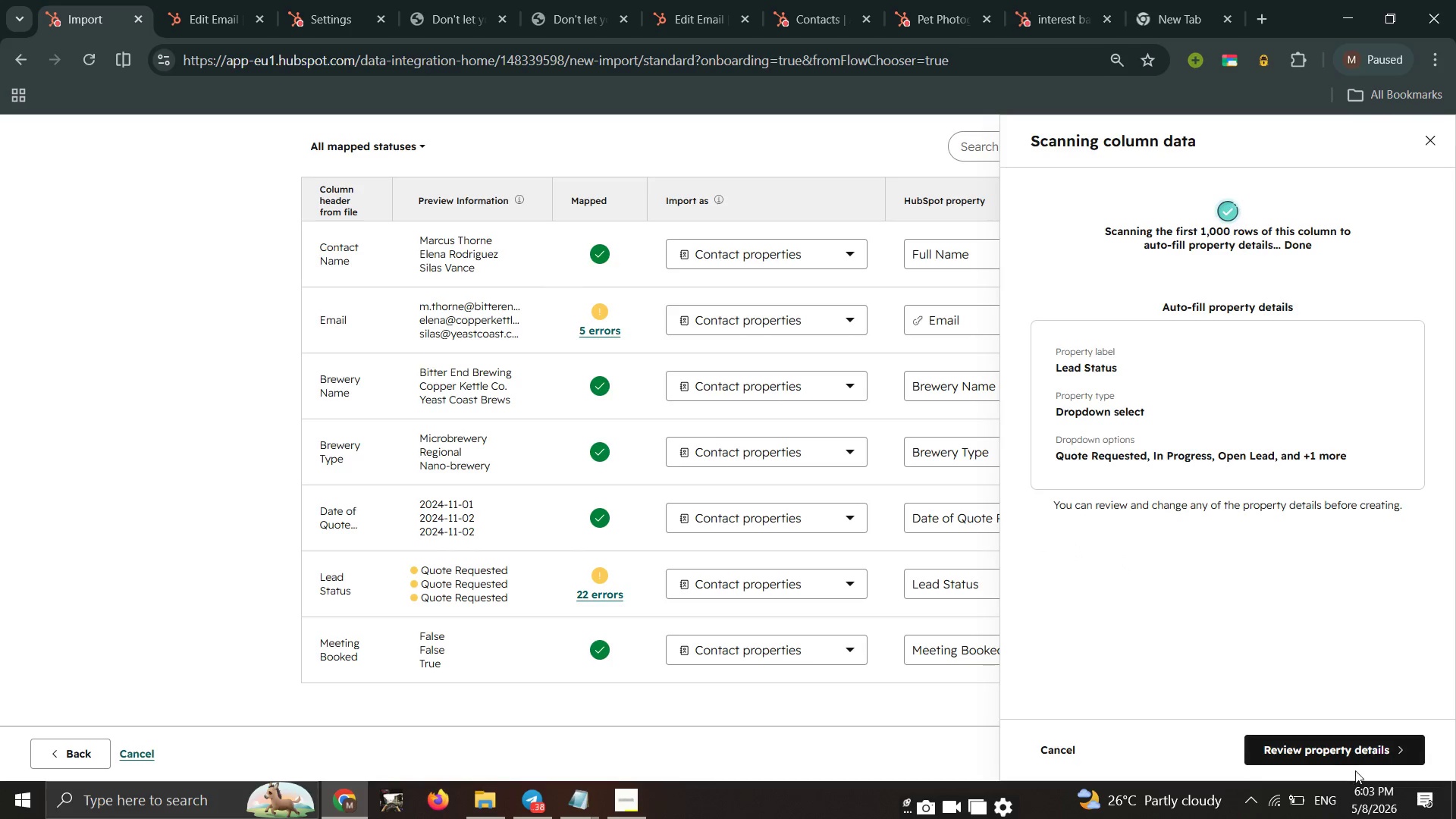 
mouse_move([1160, 268])
 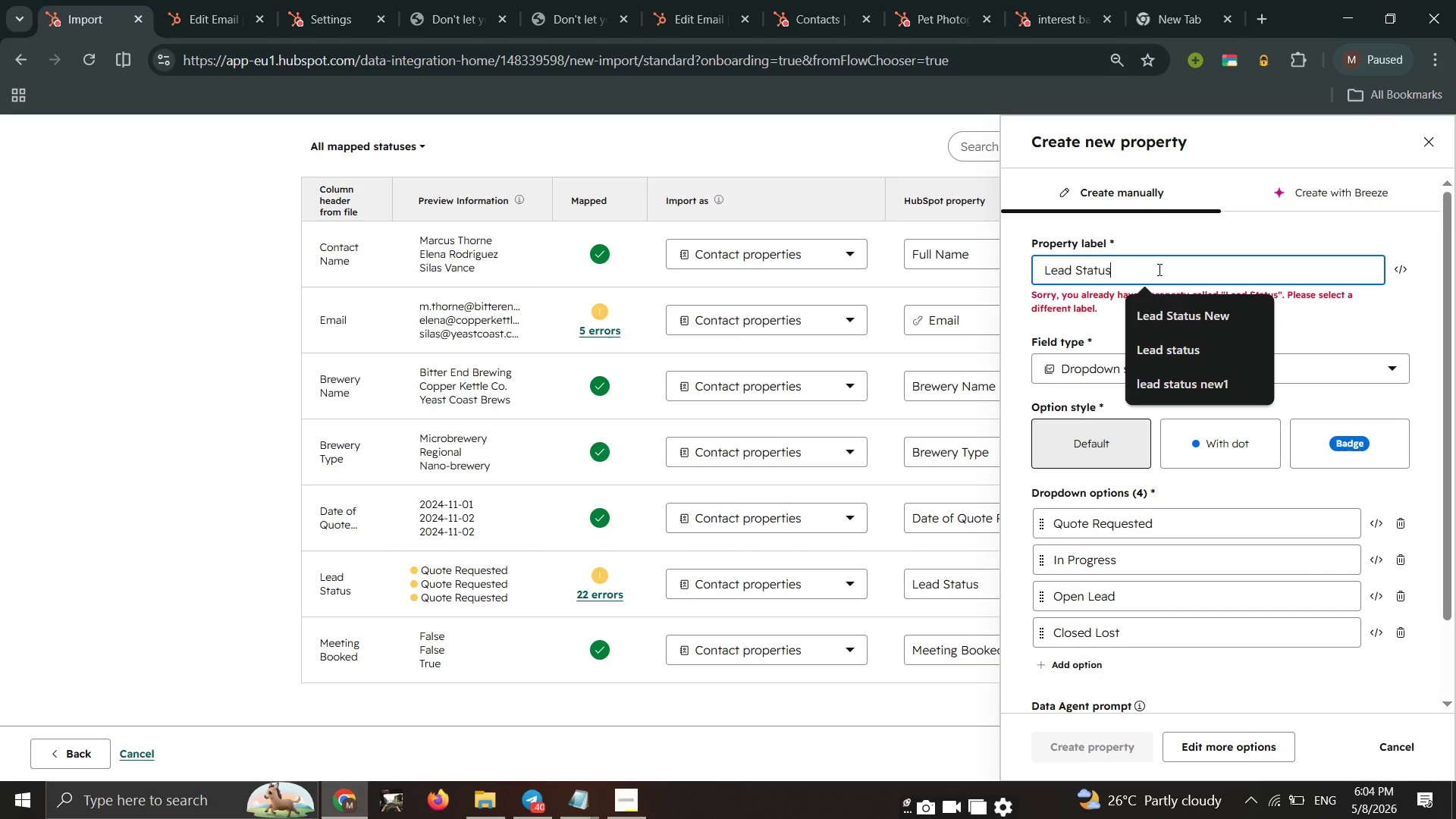 
type(ing)
 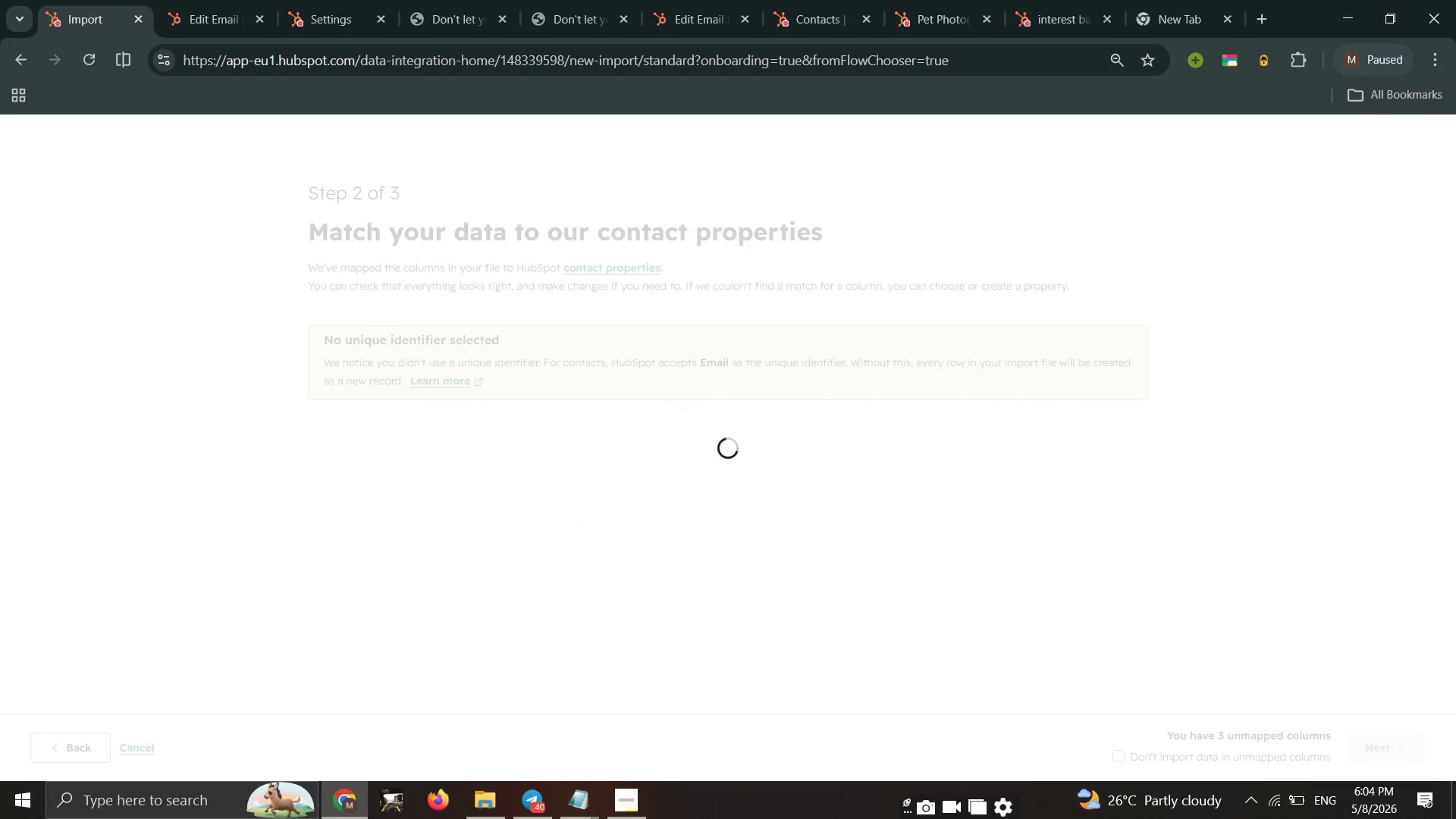 
wait(7.5)
 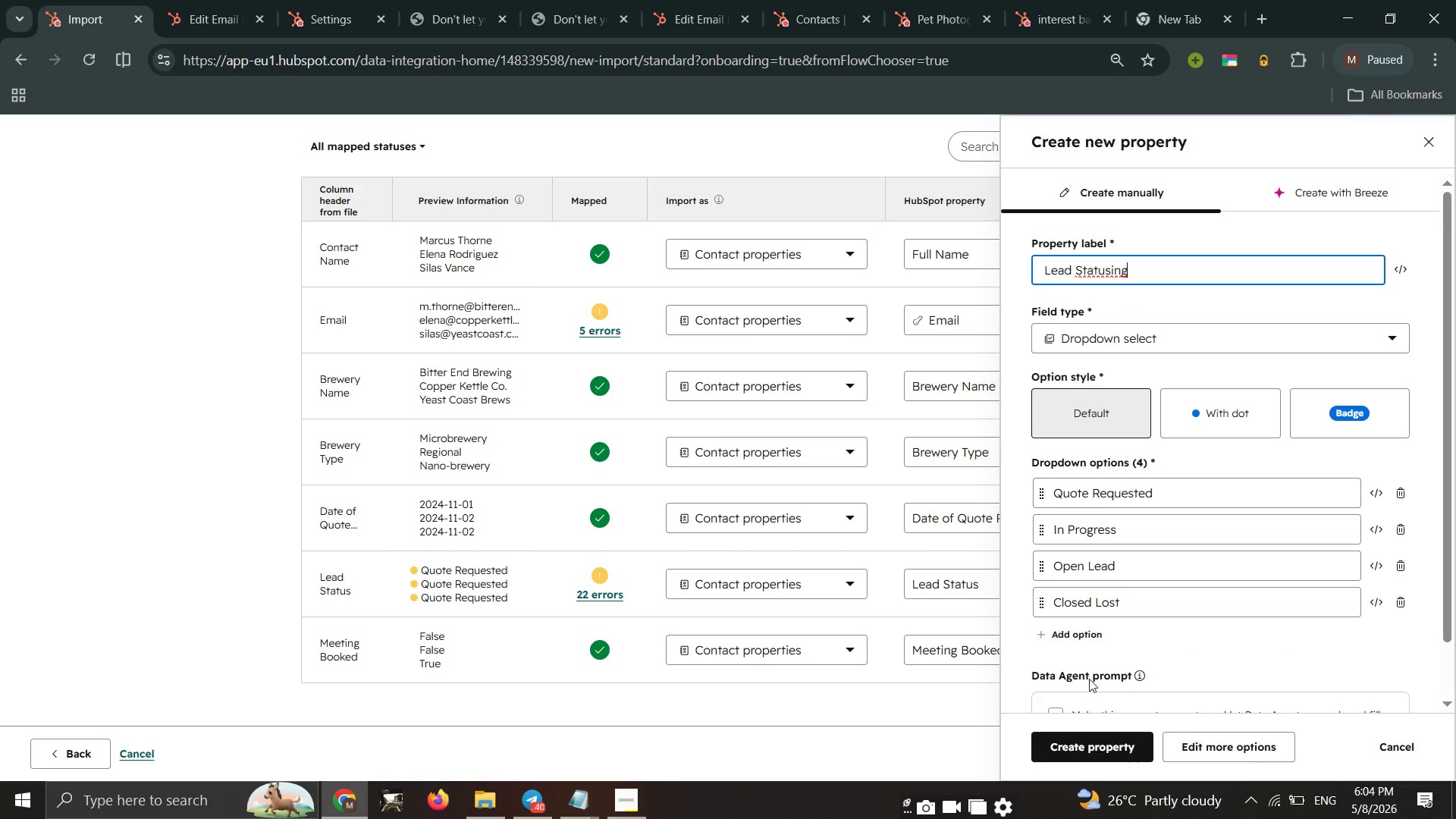 
scroll: coordinate [1165, 538], scroll_direction: down, amount: 2.0
 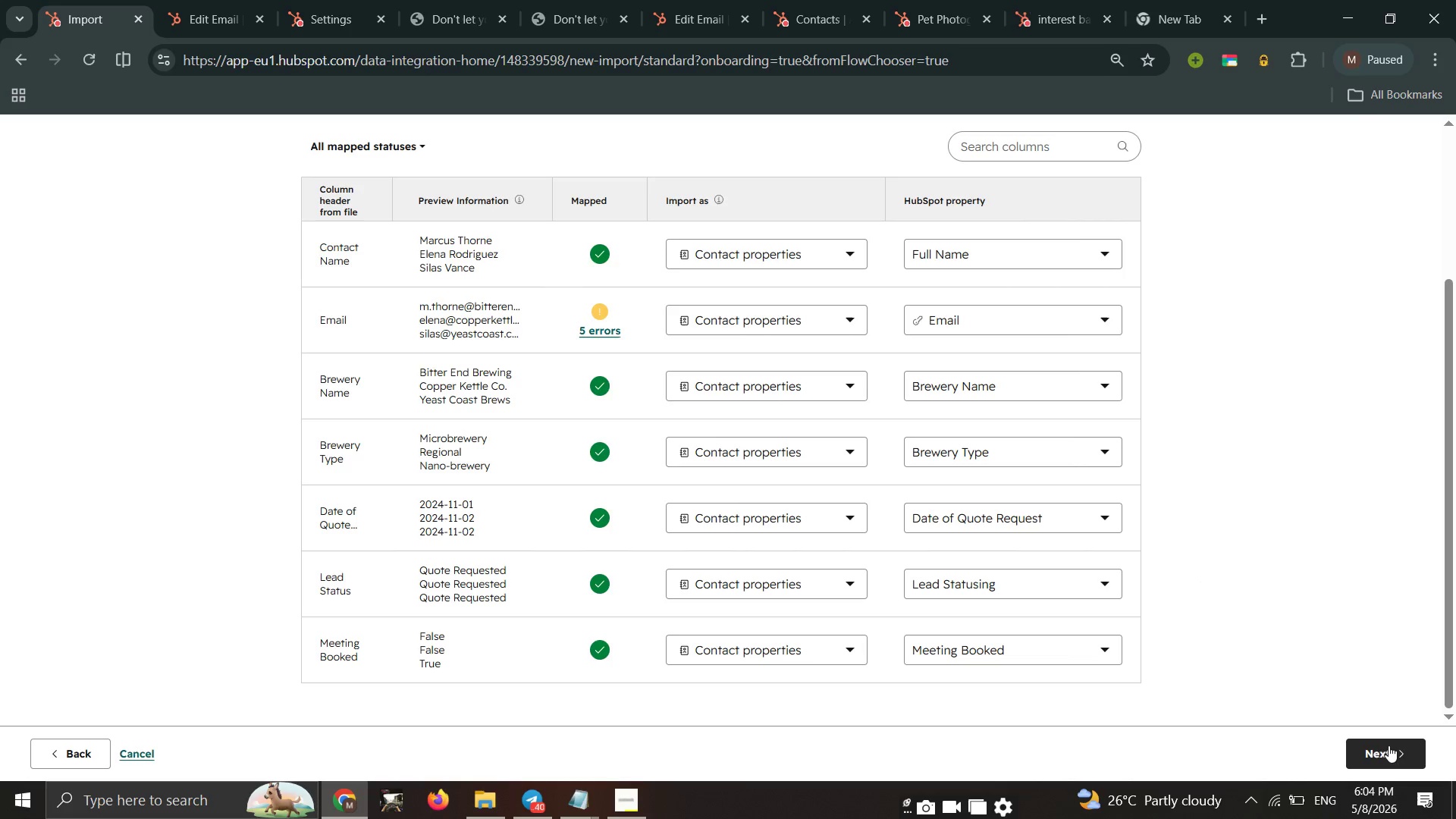 
left_click([1395, 748])
 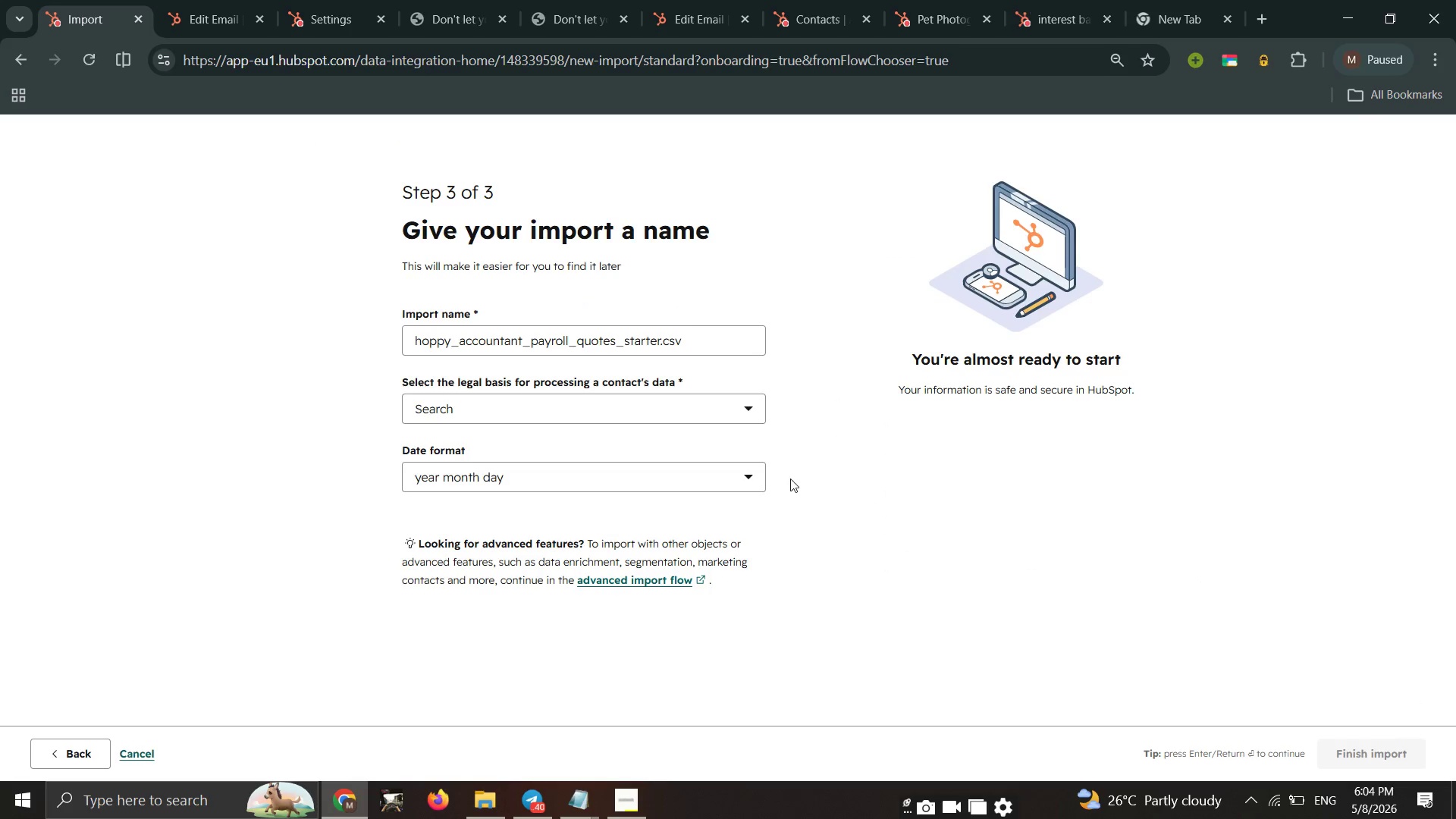 
left_click_drag(start_coordinate=[746, 412], to_coordinate=[738, 405])
 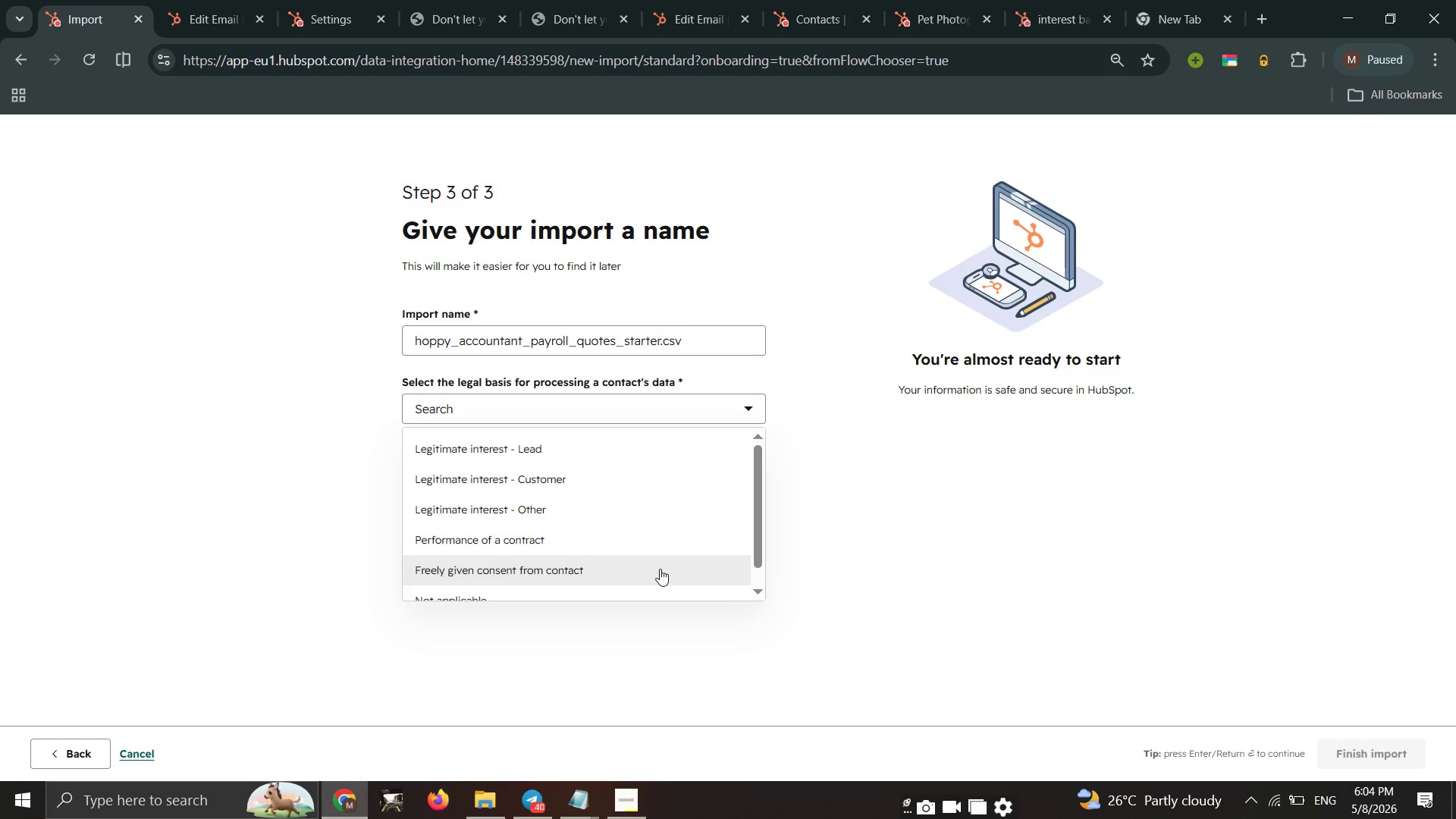 
left_click([660, 569])
 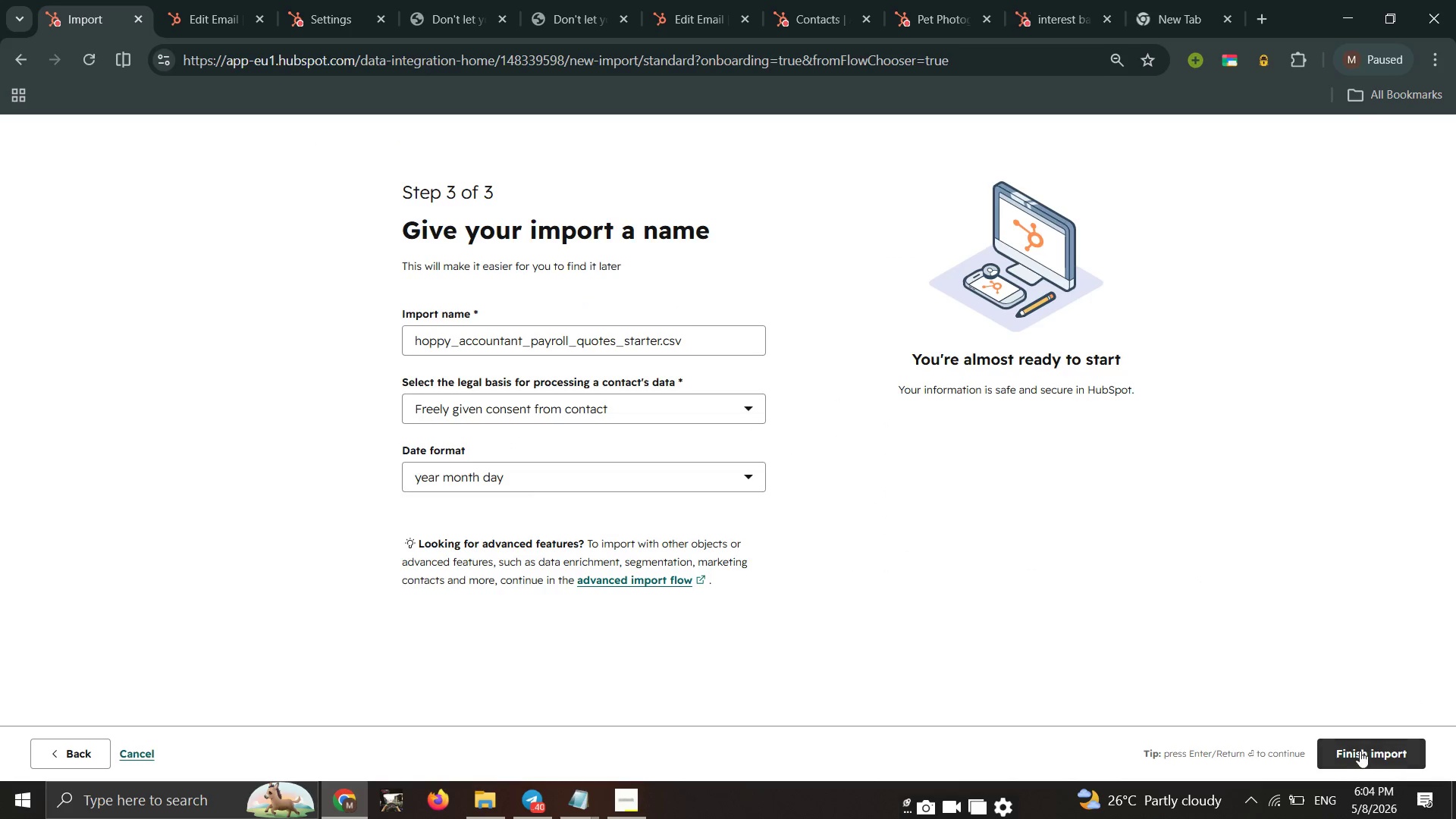 
left_click_drag(start_coordinate=[1362, 751], to_coordinate=[1368, 751])
 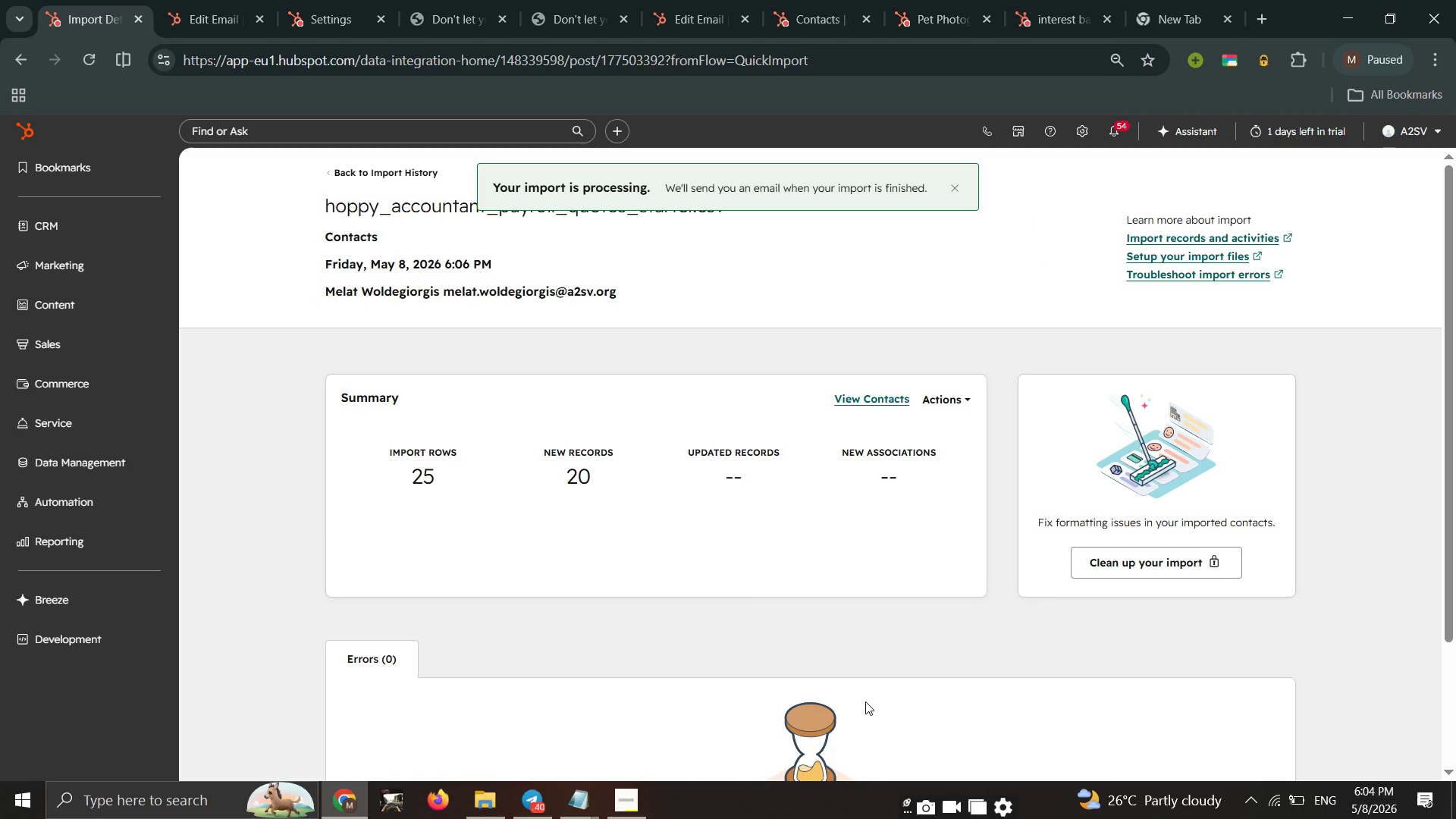 
wait(5.62)
 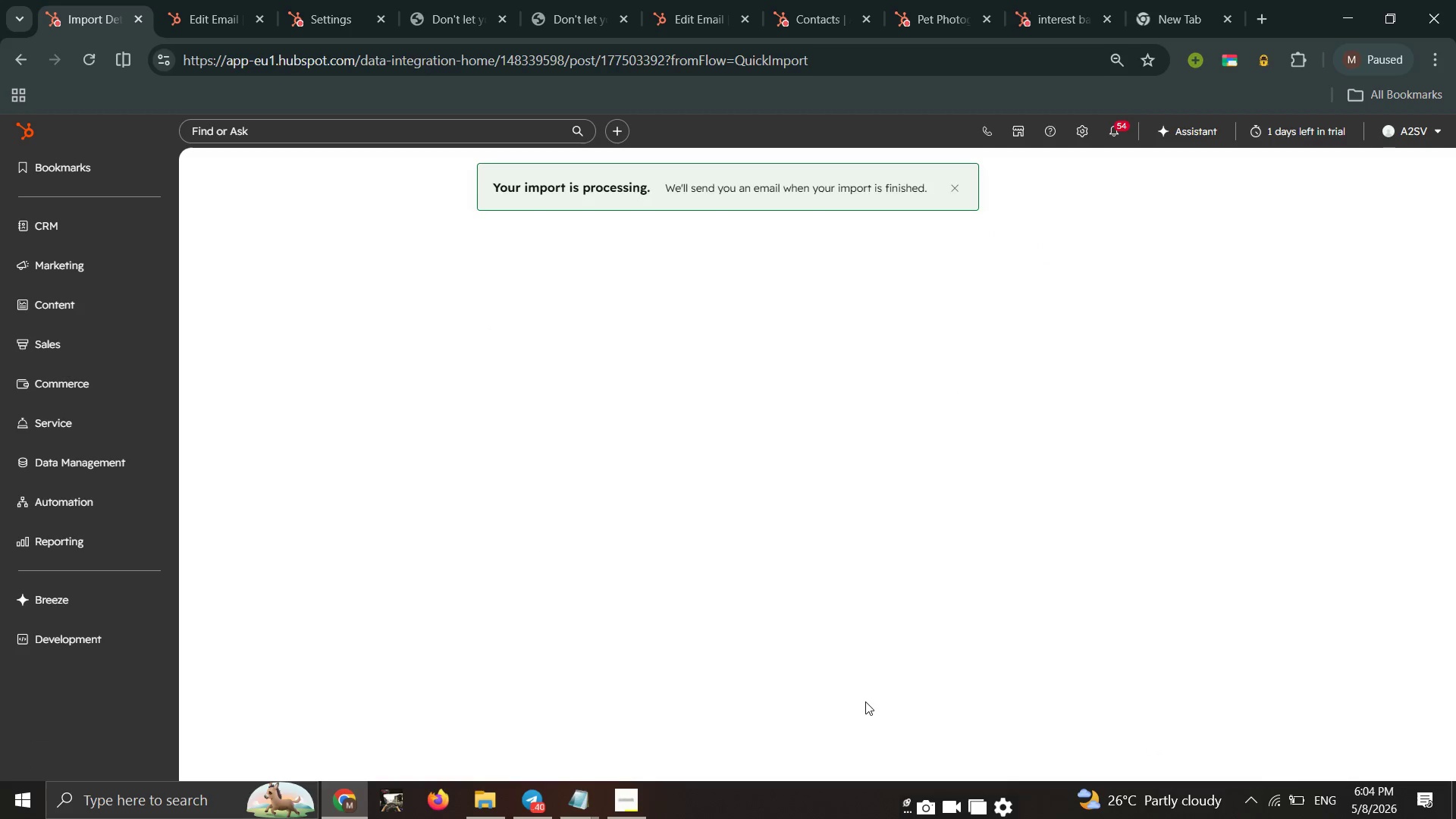 
scroll: coordinate [865, 686], scroll_direction: up, amount: 3.0
 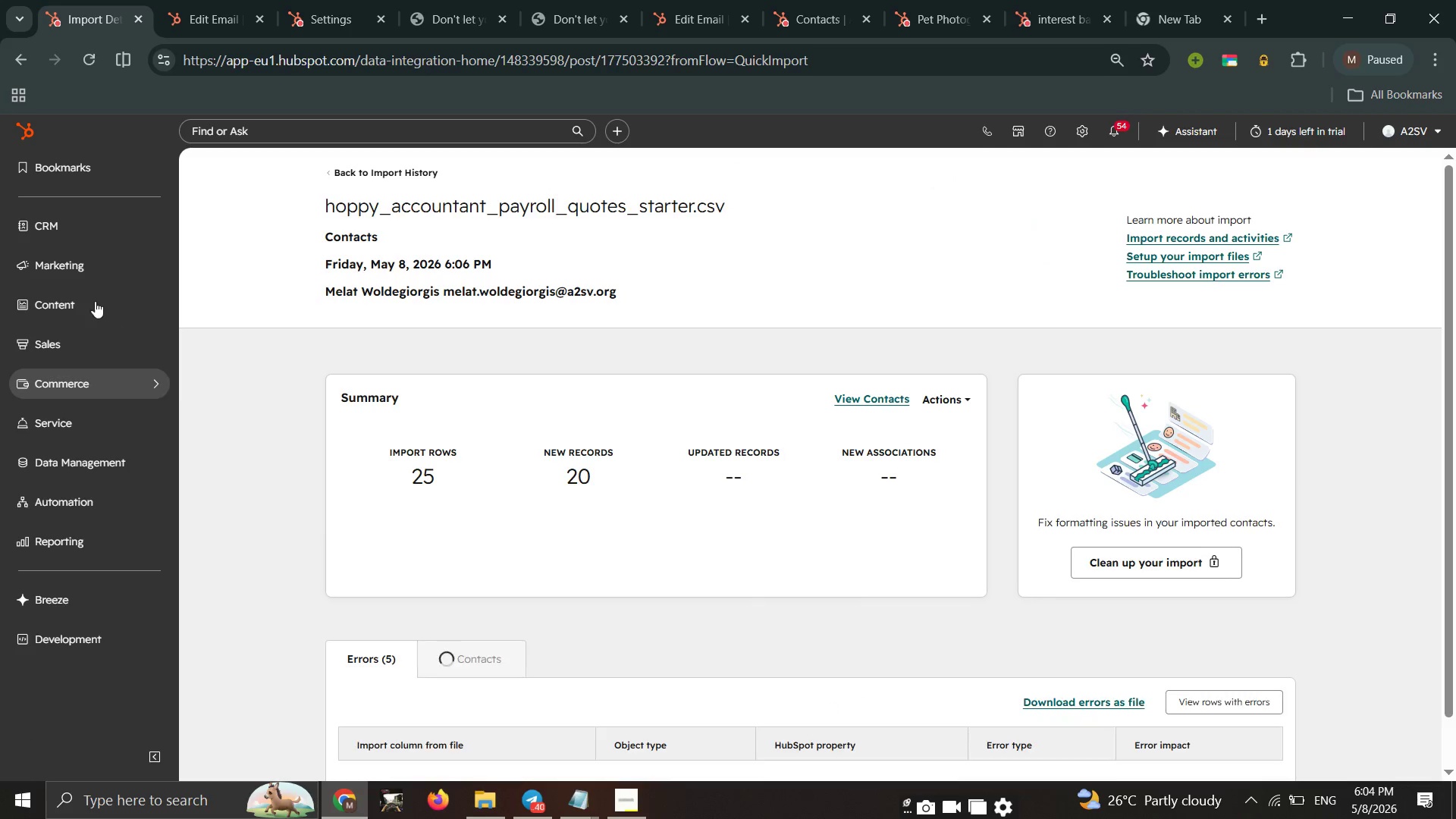 
mouse_move([169, 237])
 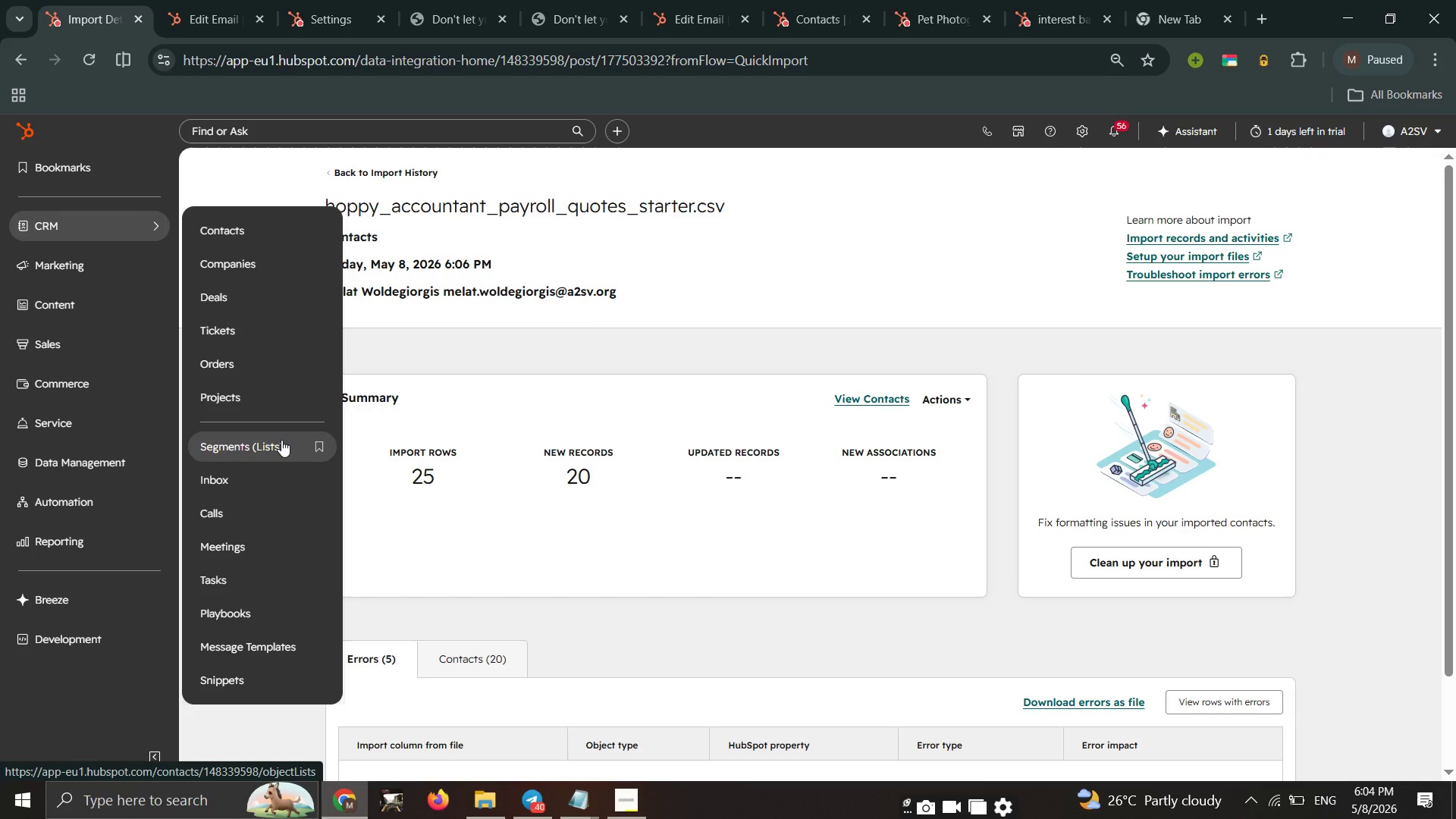 
wait(16.57)
 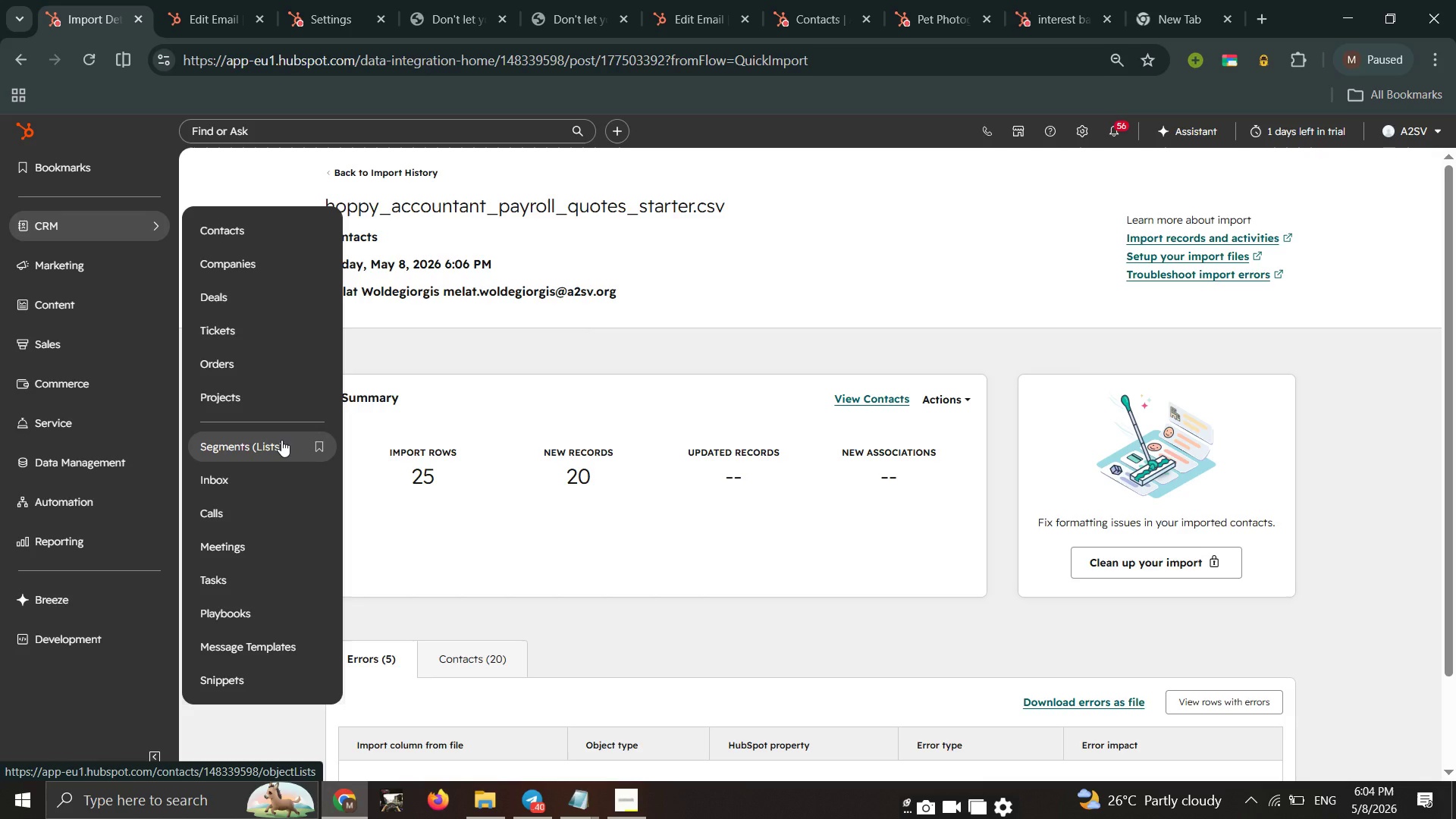 
left_click([542, 798])
 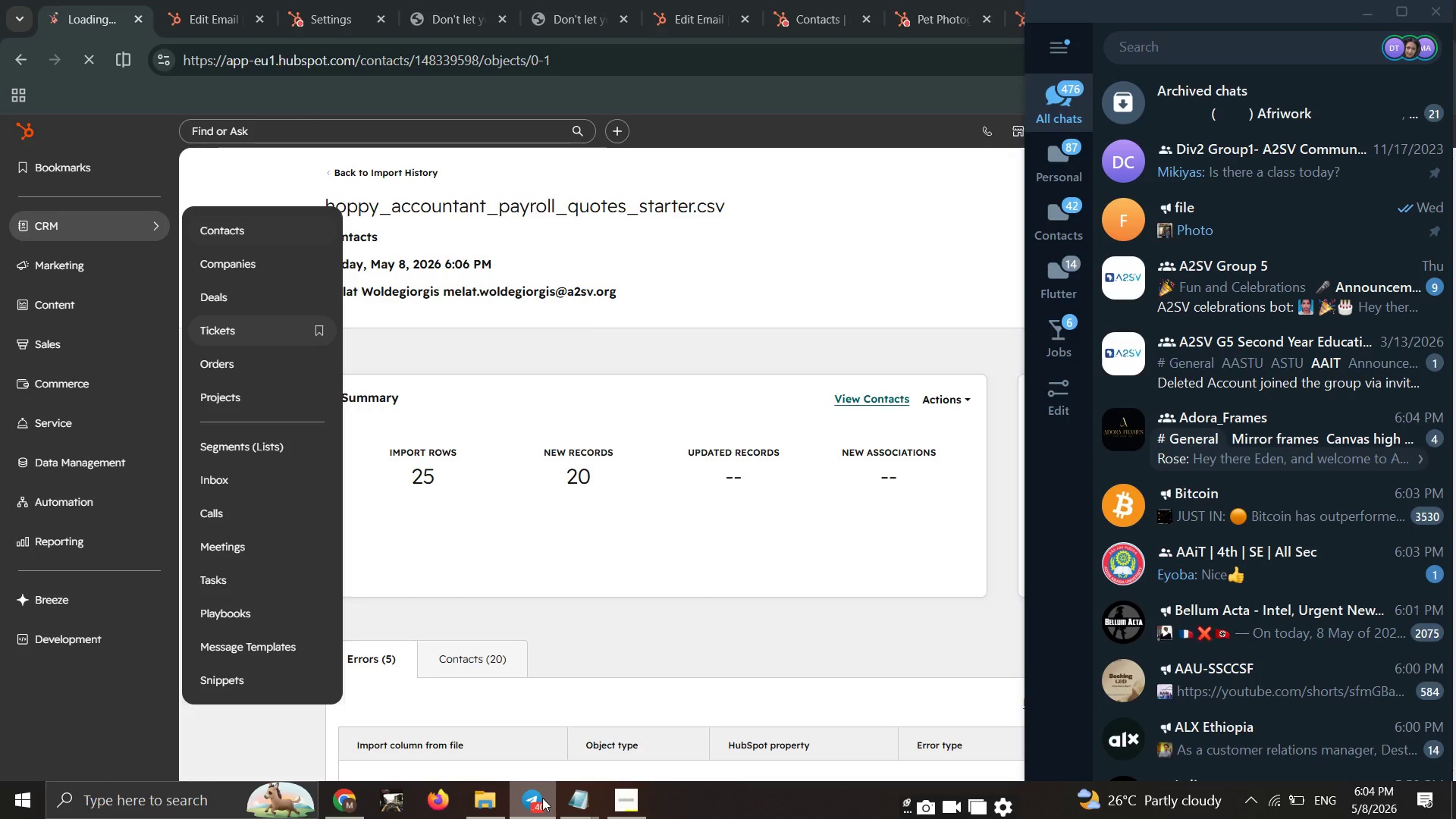 
left_click([542, 798])
 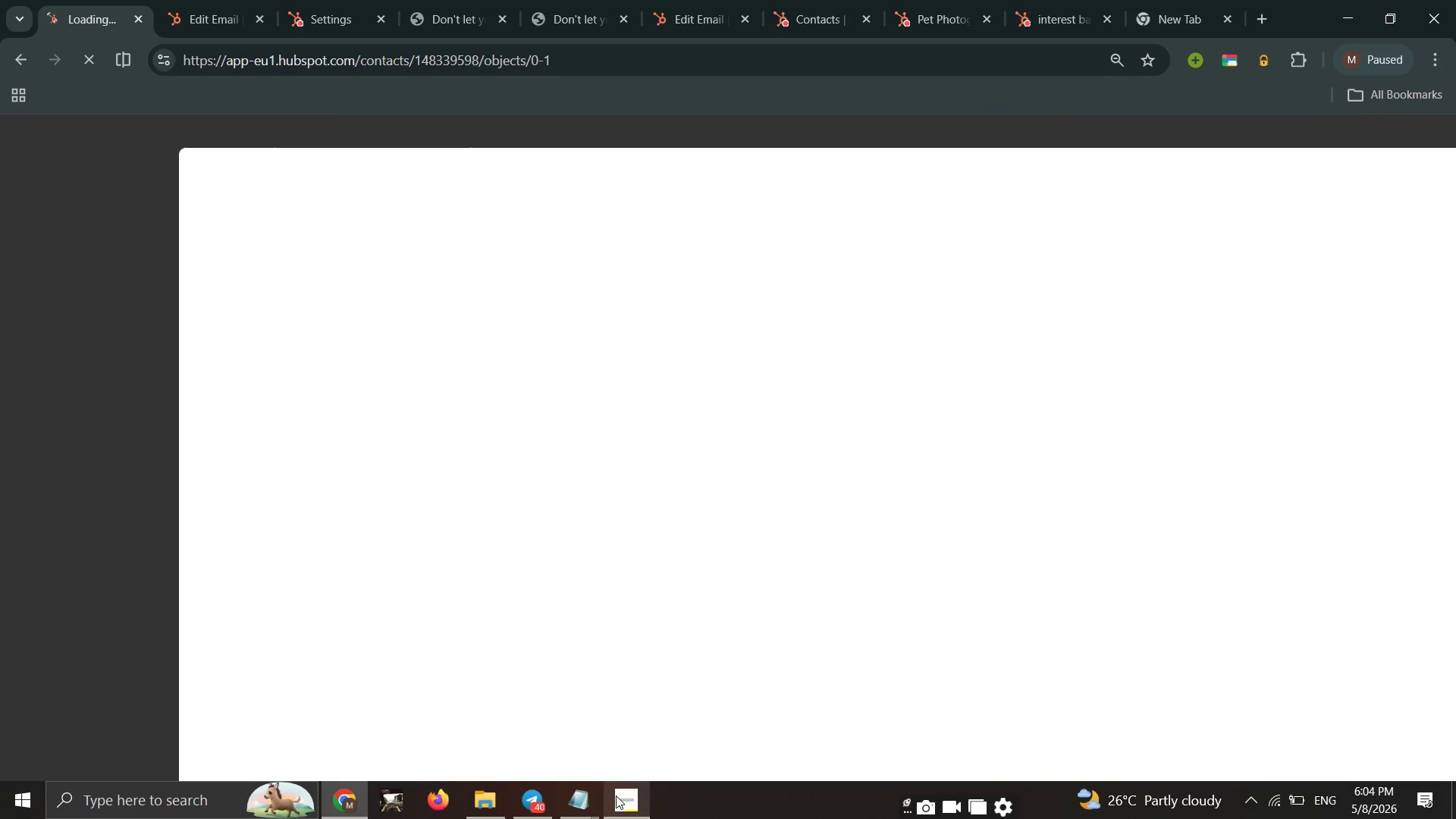 
left_click([618, 795])